 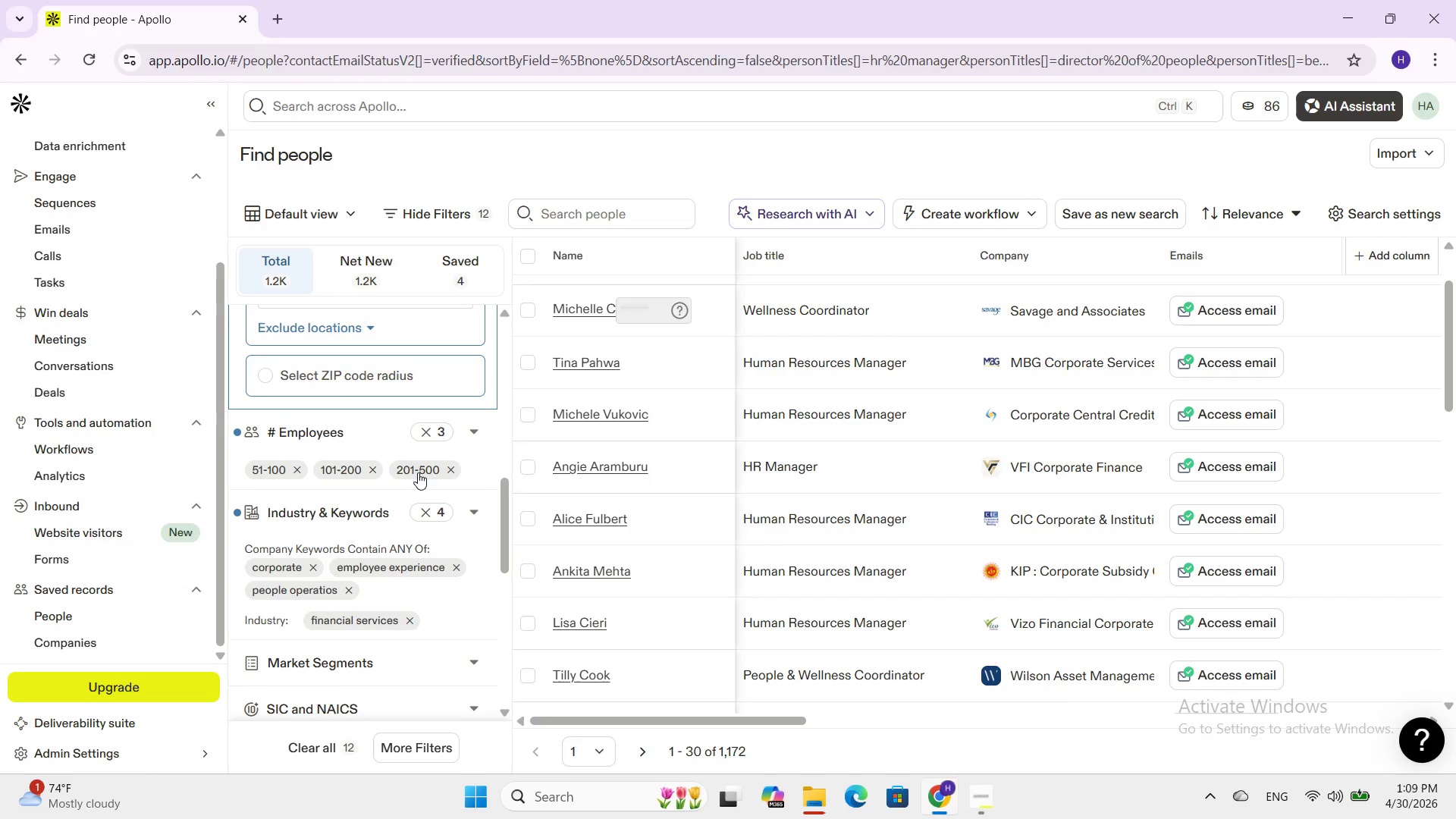 
scroll: coordinate [418, 472], scroll_direction: up, amount: 1.0
 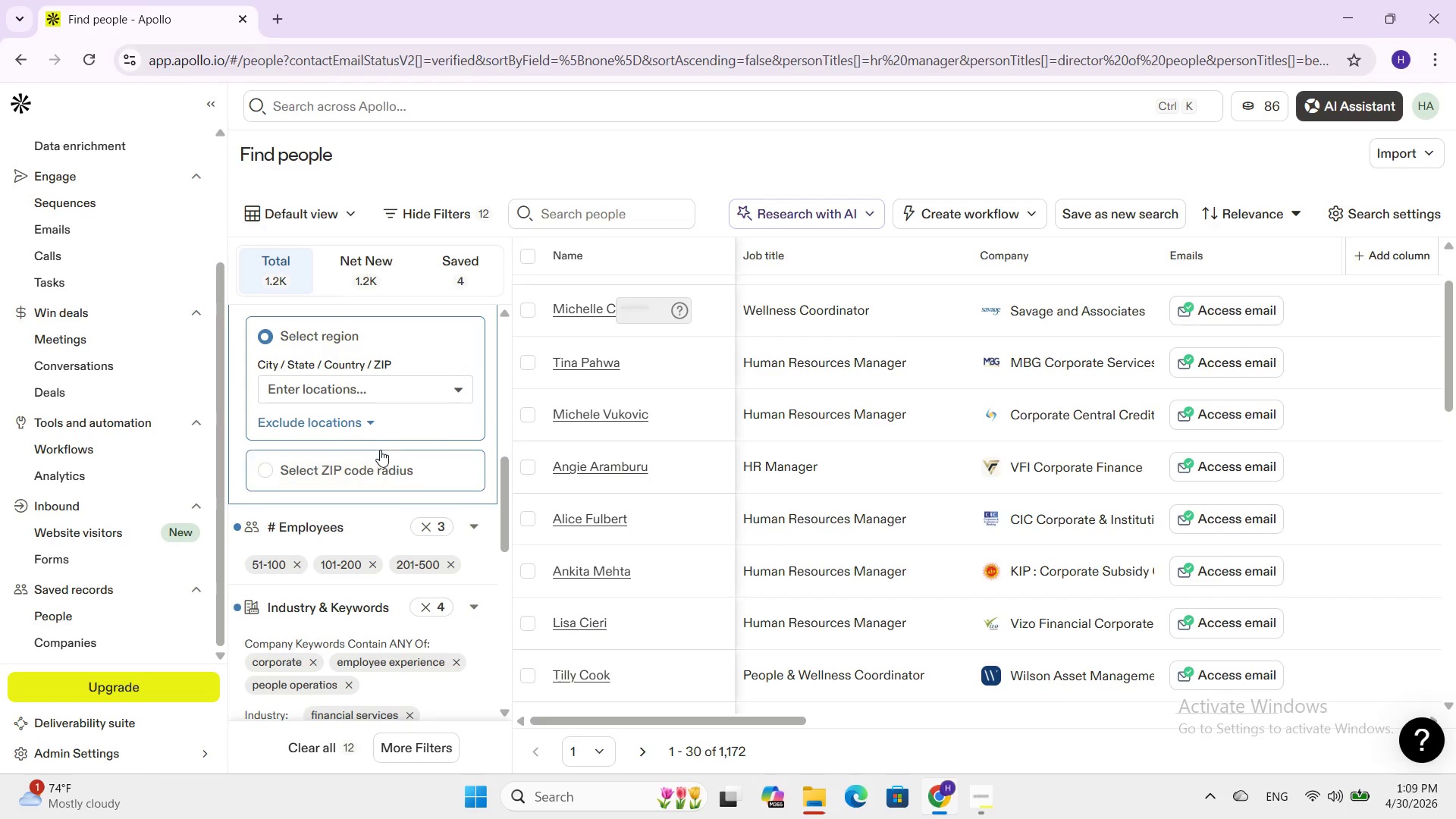 
left_click([381, 453])
 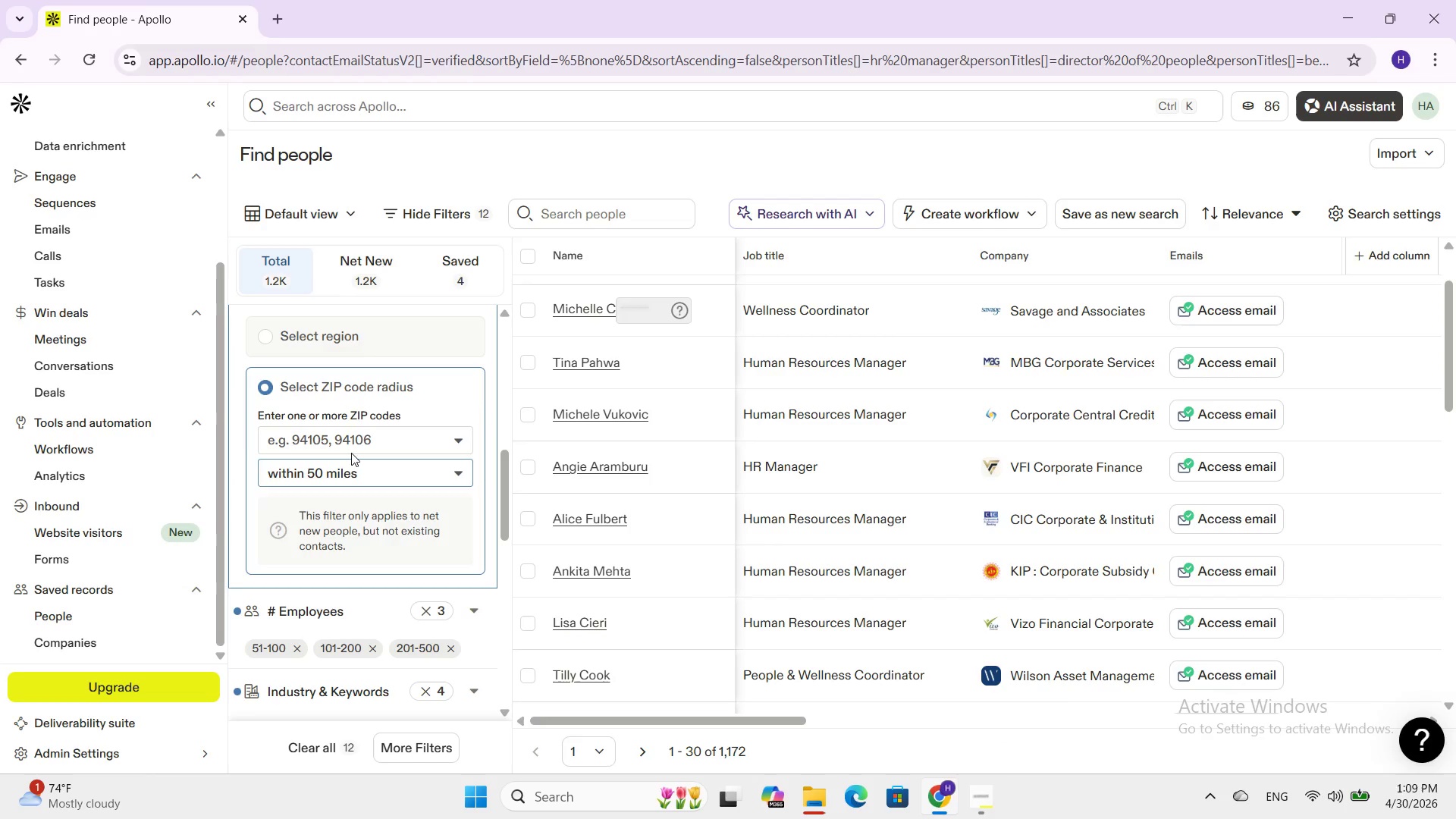 
left_click([351, 468])
 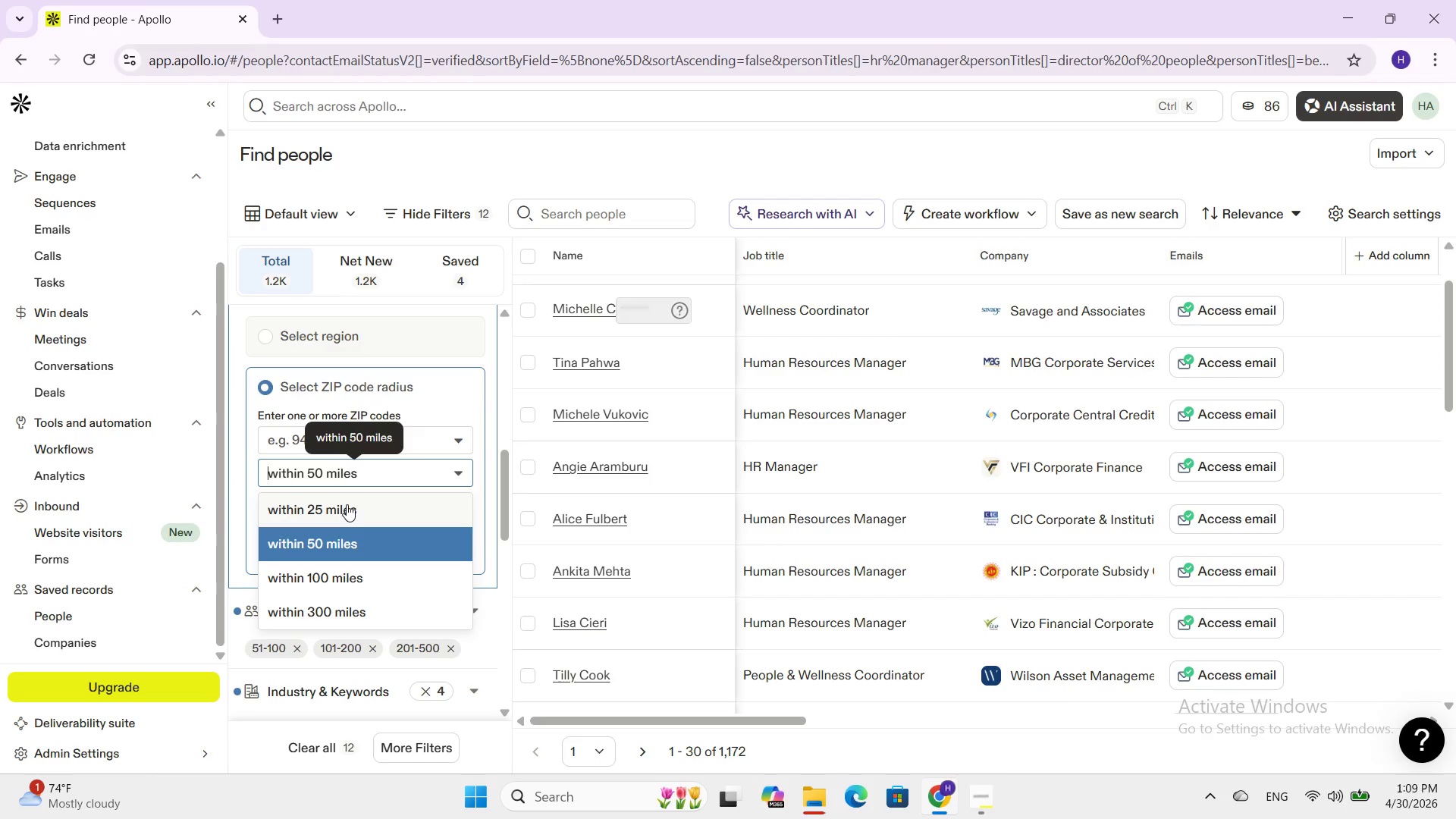 
left_click([347, 505])
 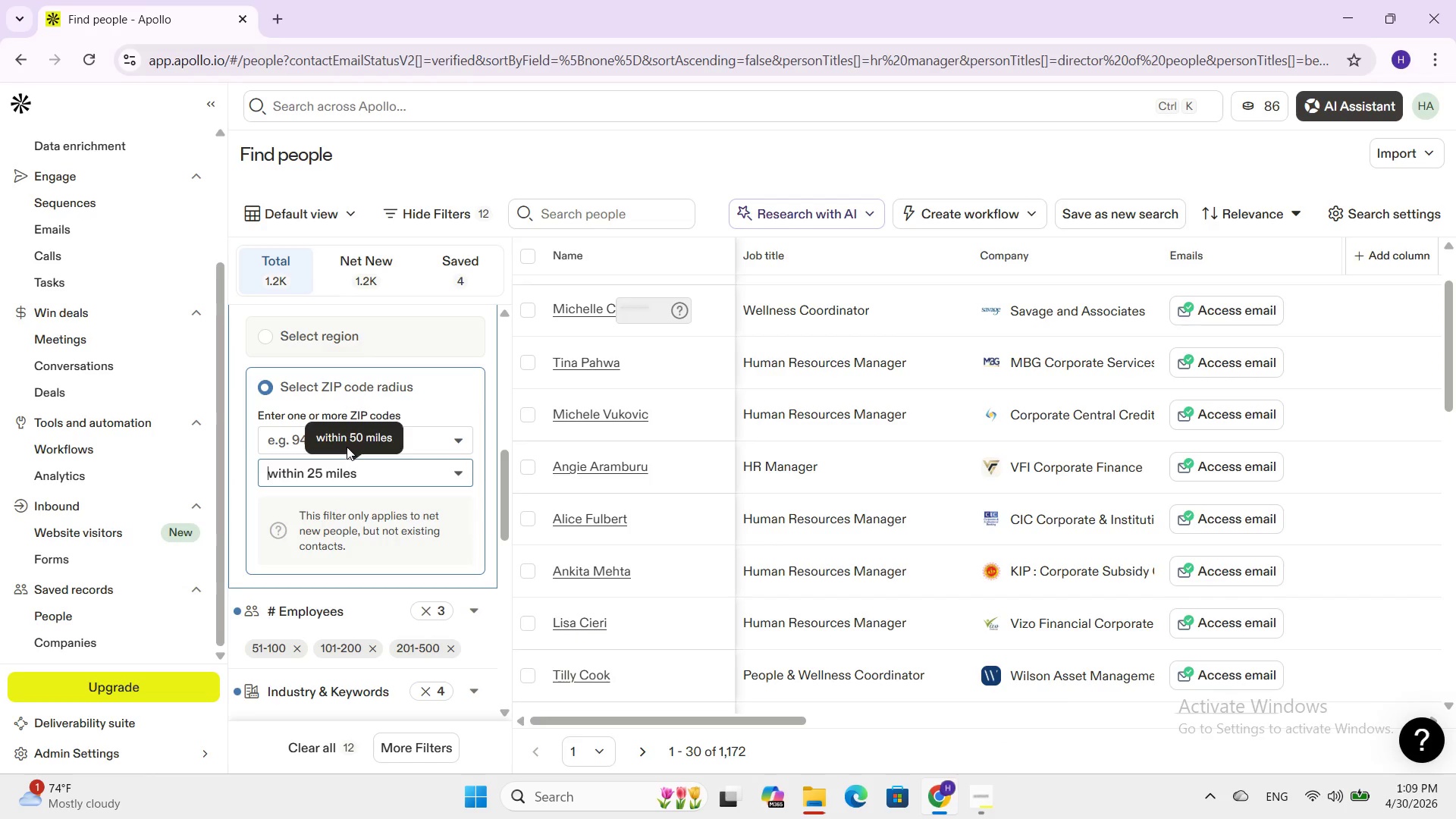 
scroll: coordinate [347, 447], scroll_direction: up, amount: 2.0
 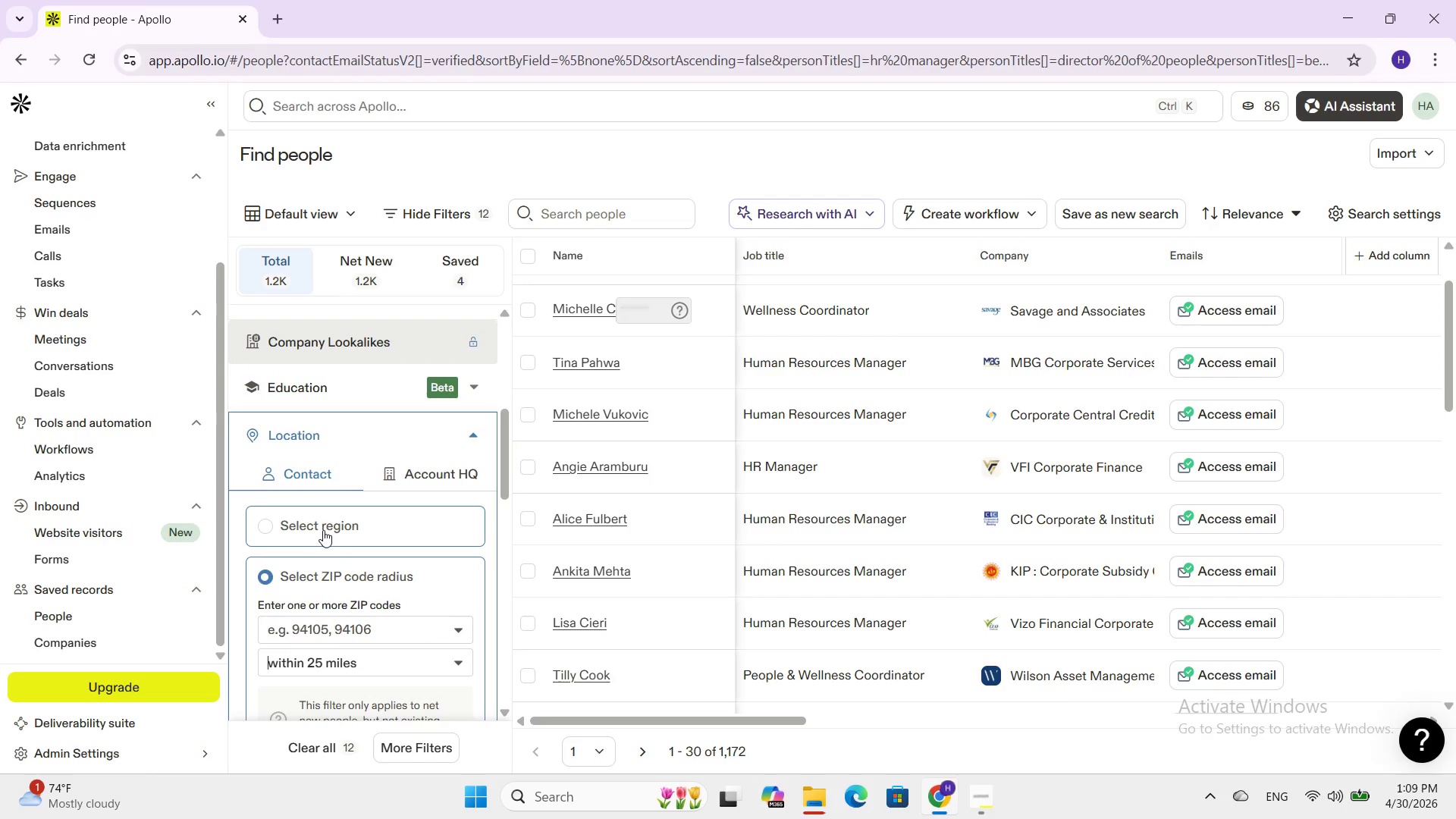 
left_click([327, 526])
 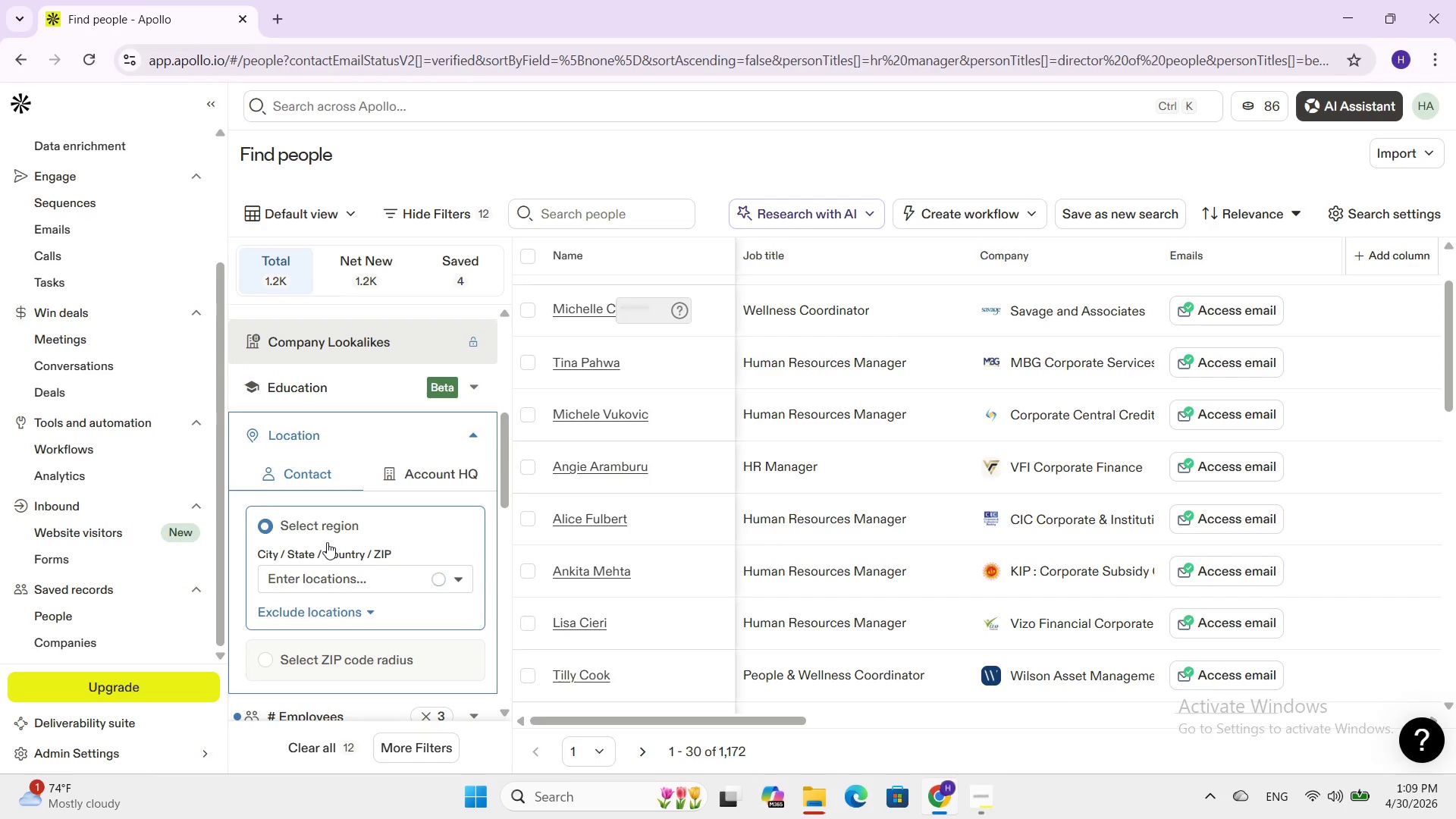 
left_click([305, 571])
 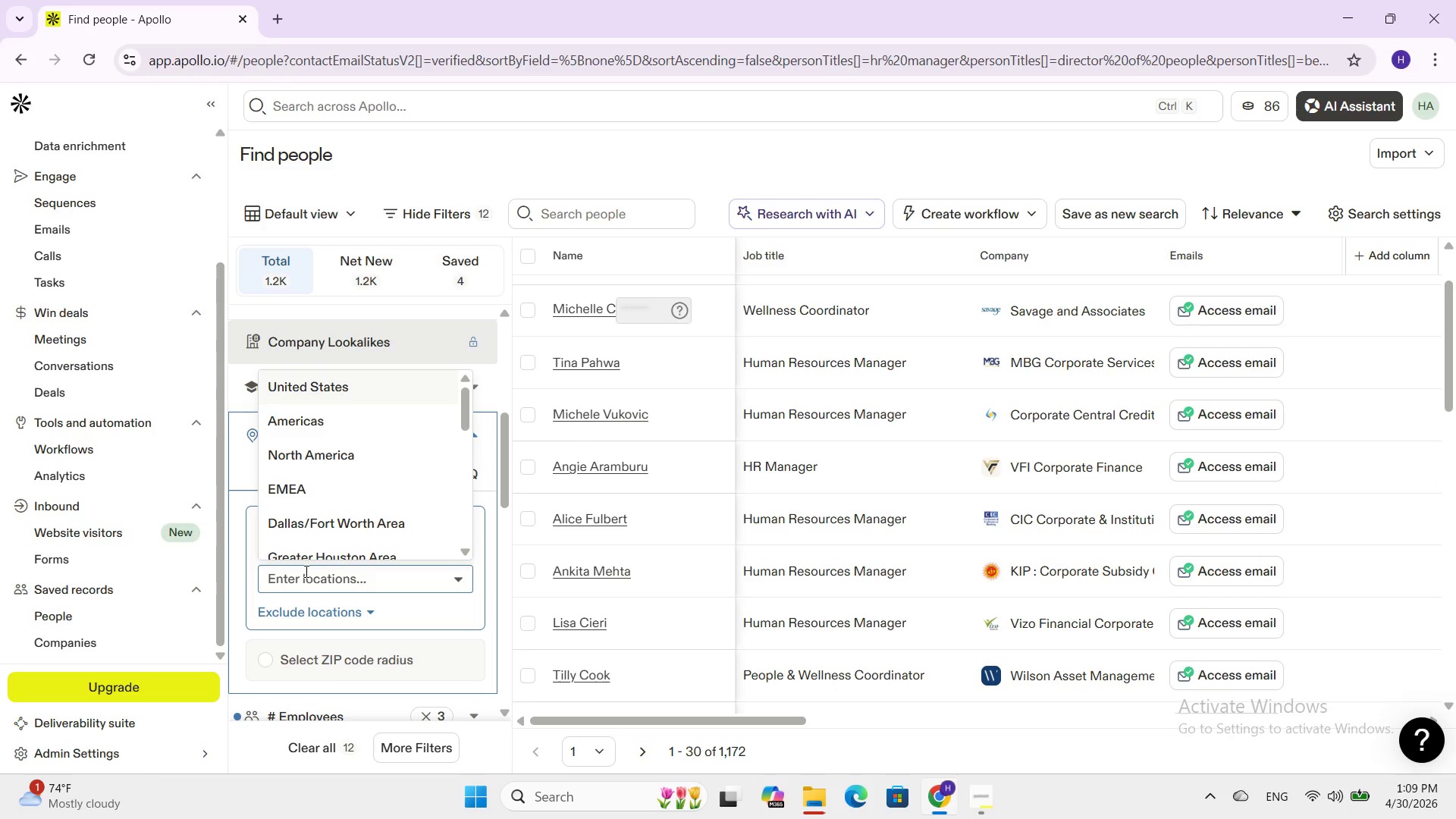 
type(pho)
 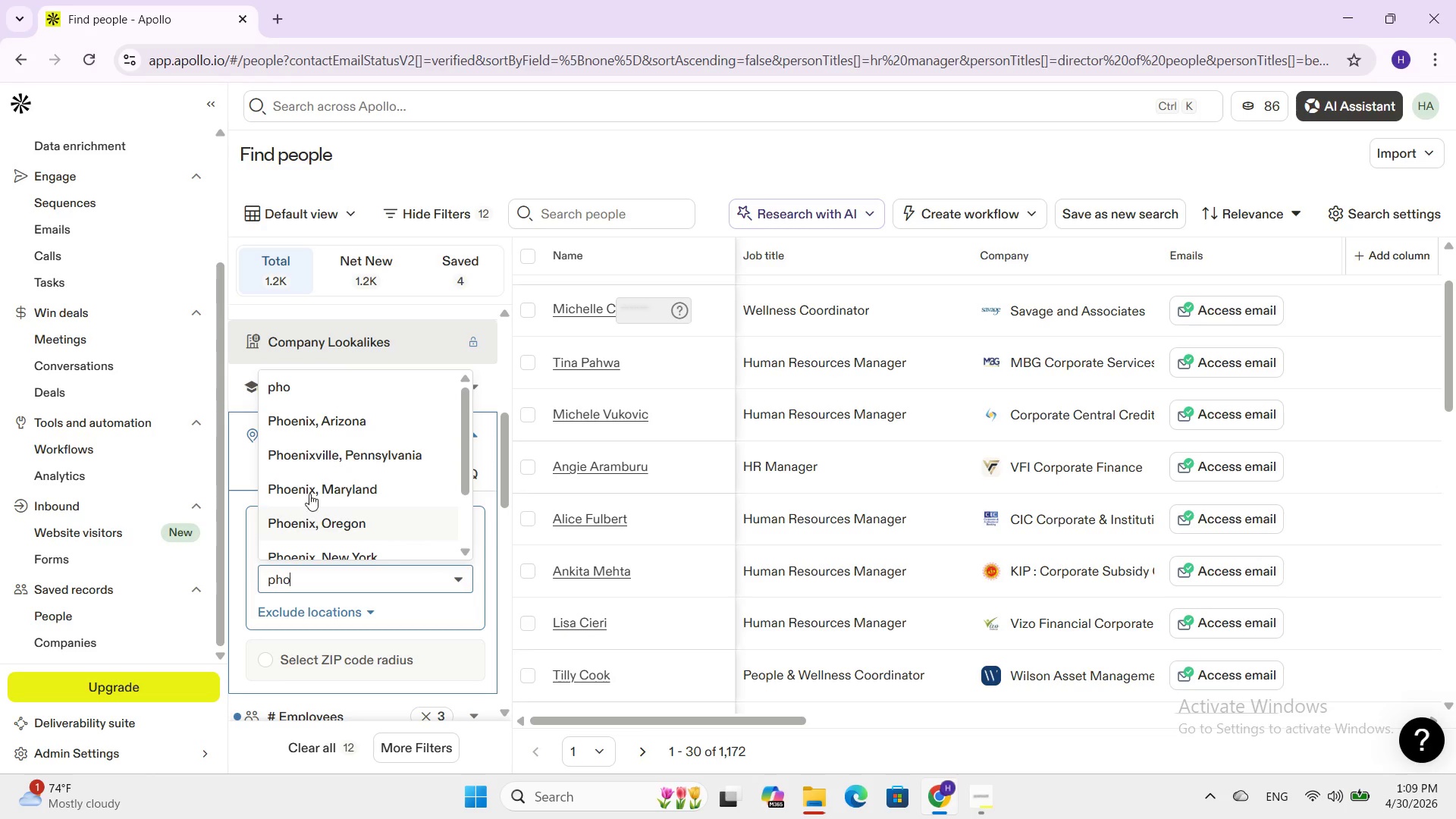 
left_click([313, 425])
 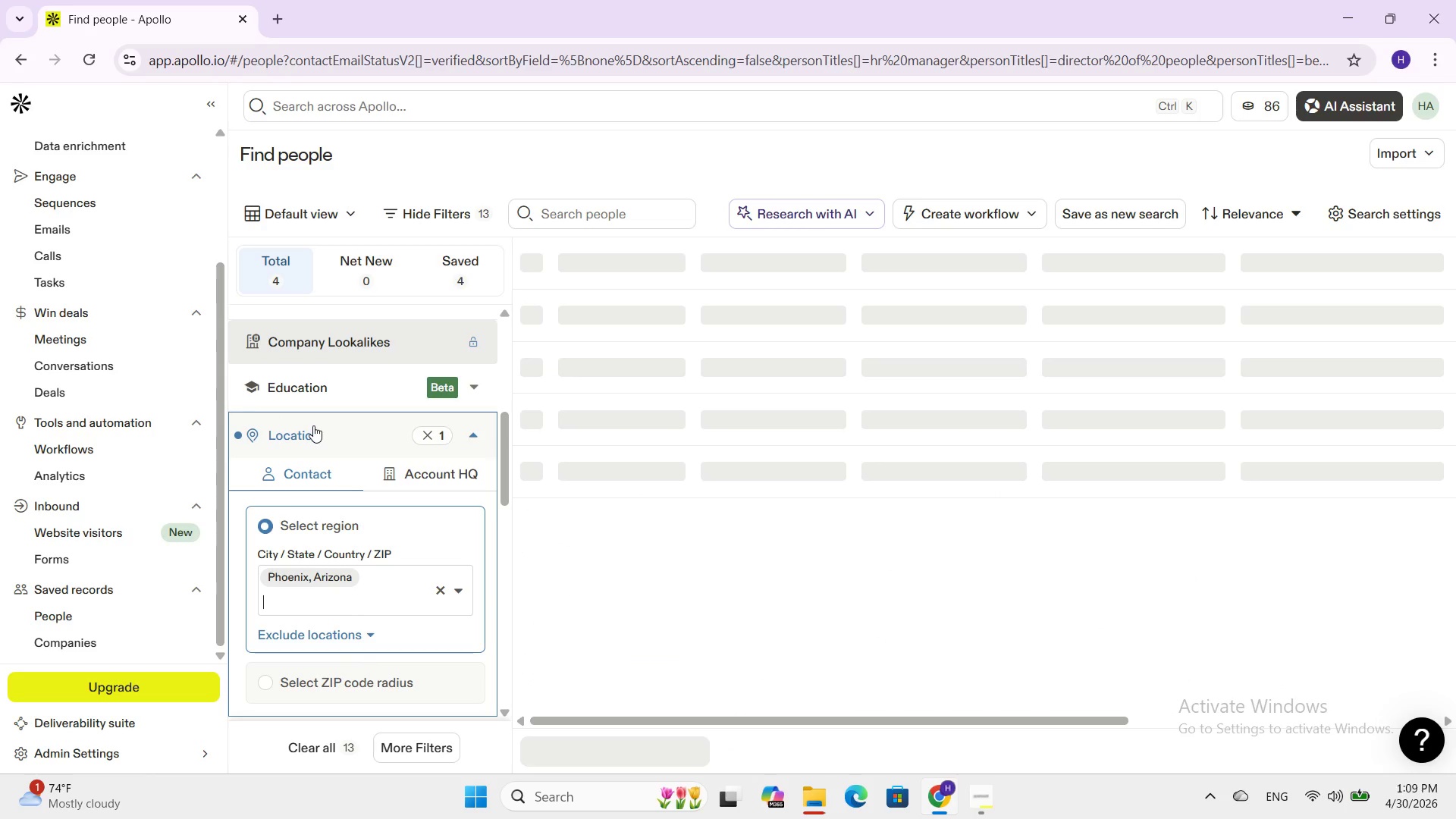 
scroll: coordinate [315, 477], scroll_direction: down, amount: 2.0
 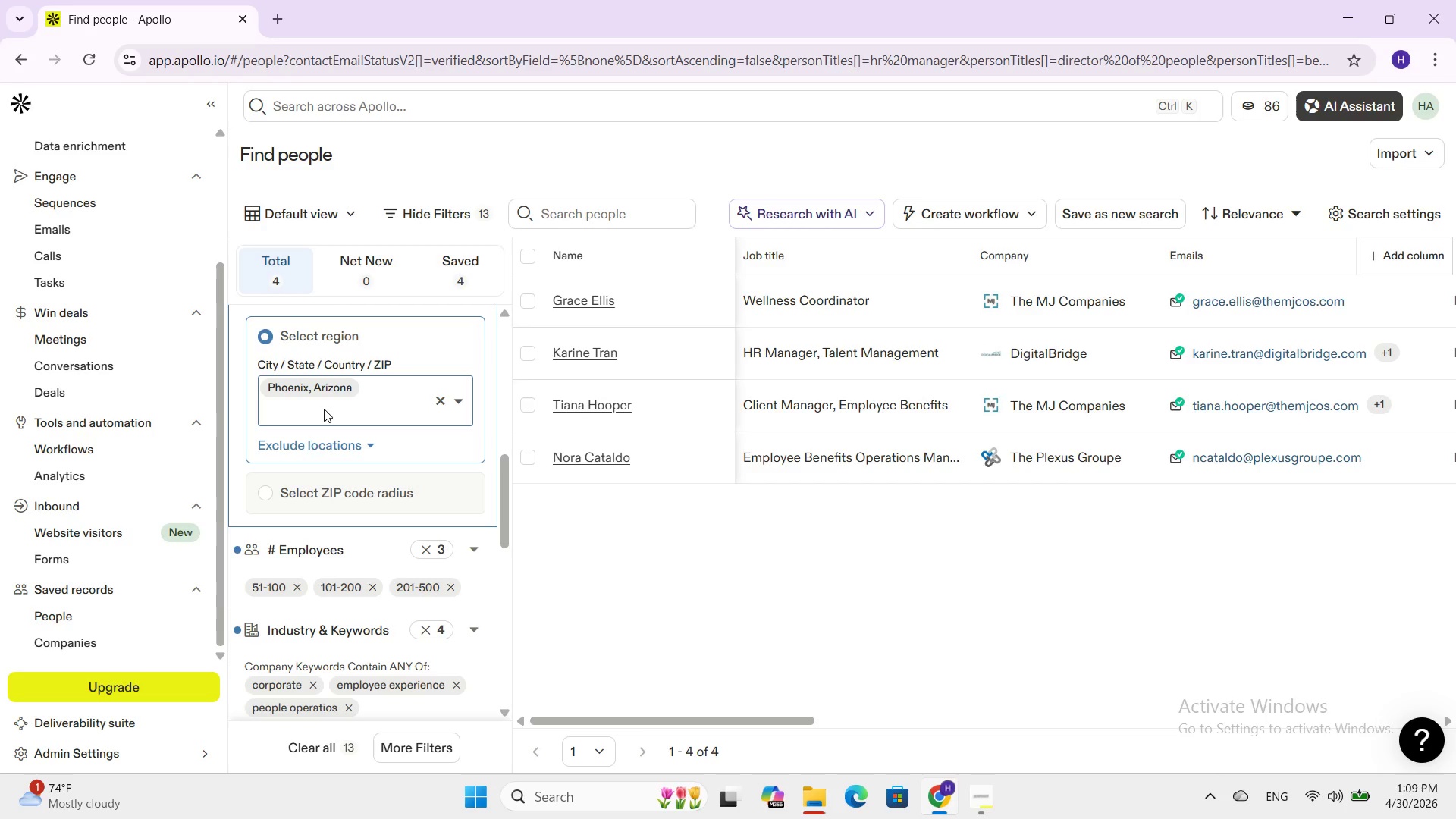 
type(Arizona)
key(Backspace)
key(Backspace)
 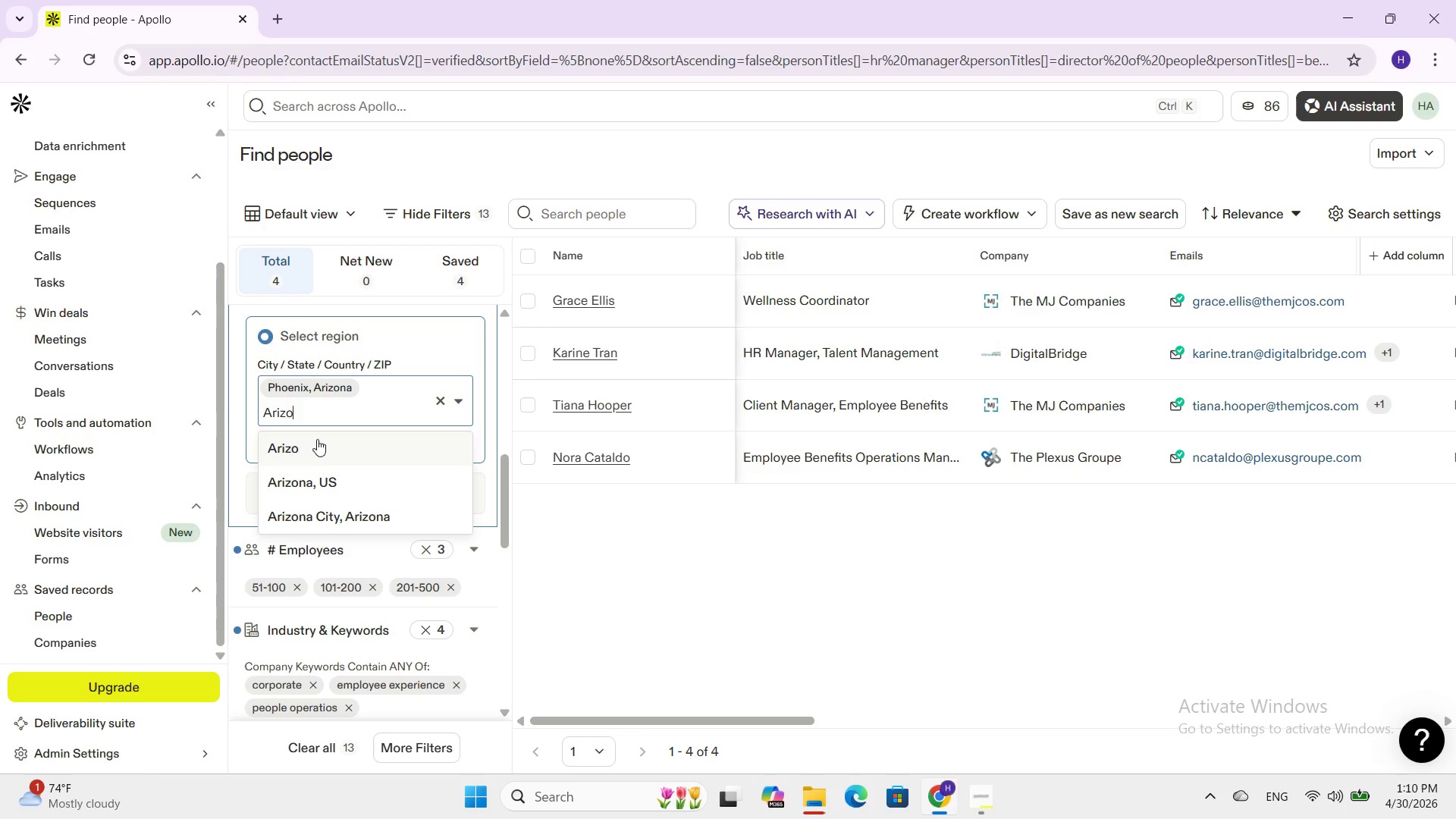 
left_click([304, 479])
 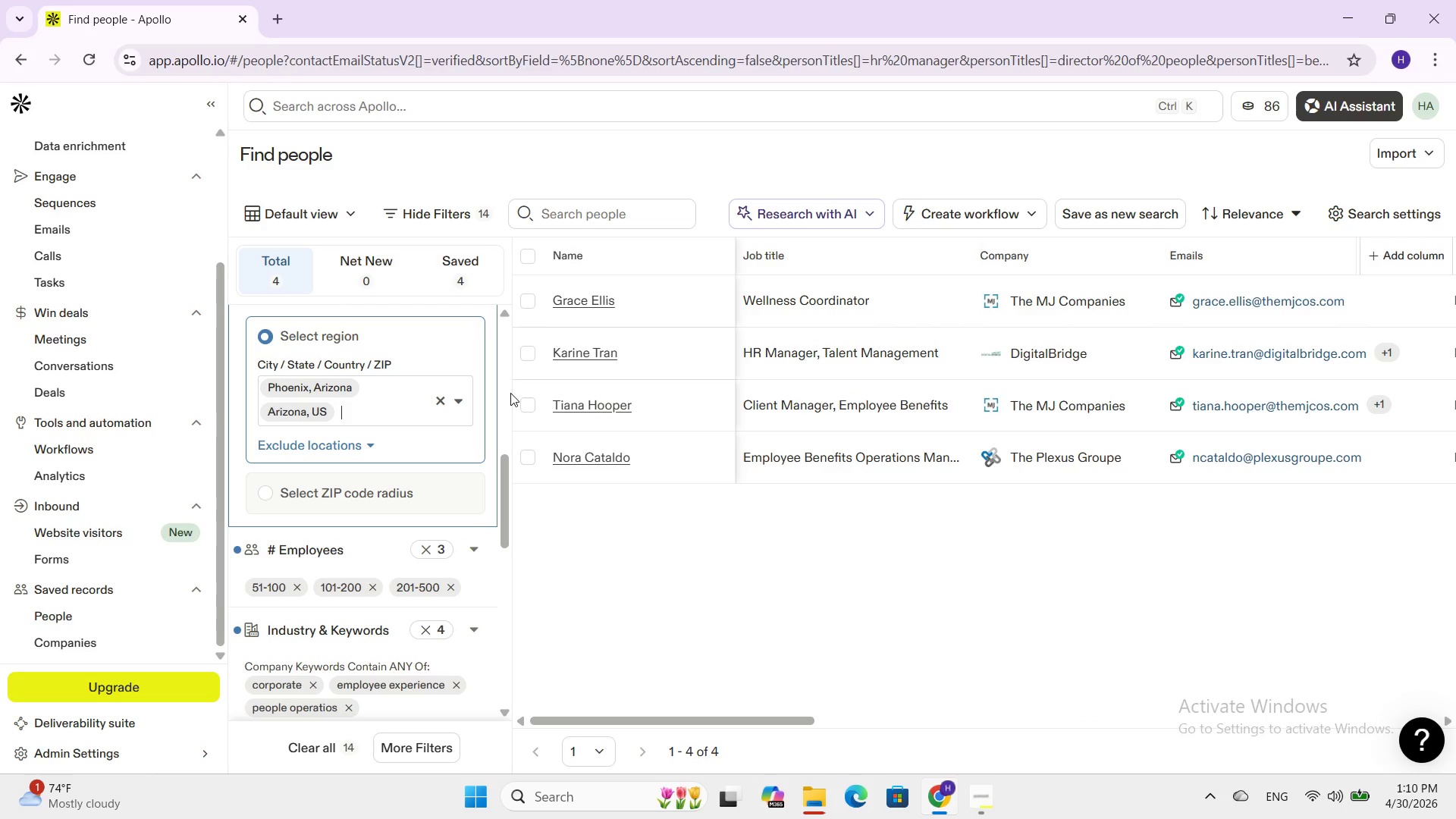 
type(Pho)
 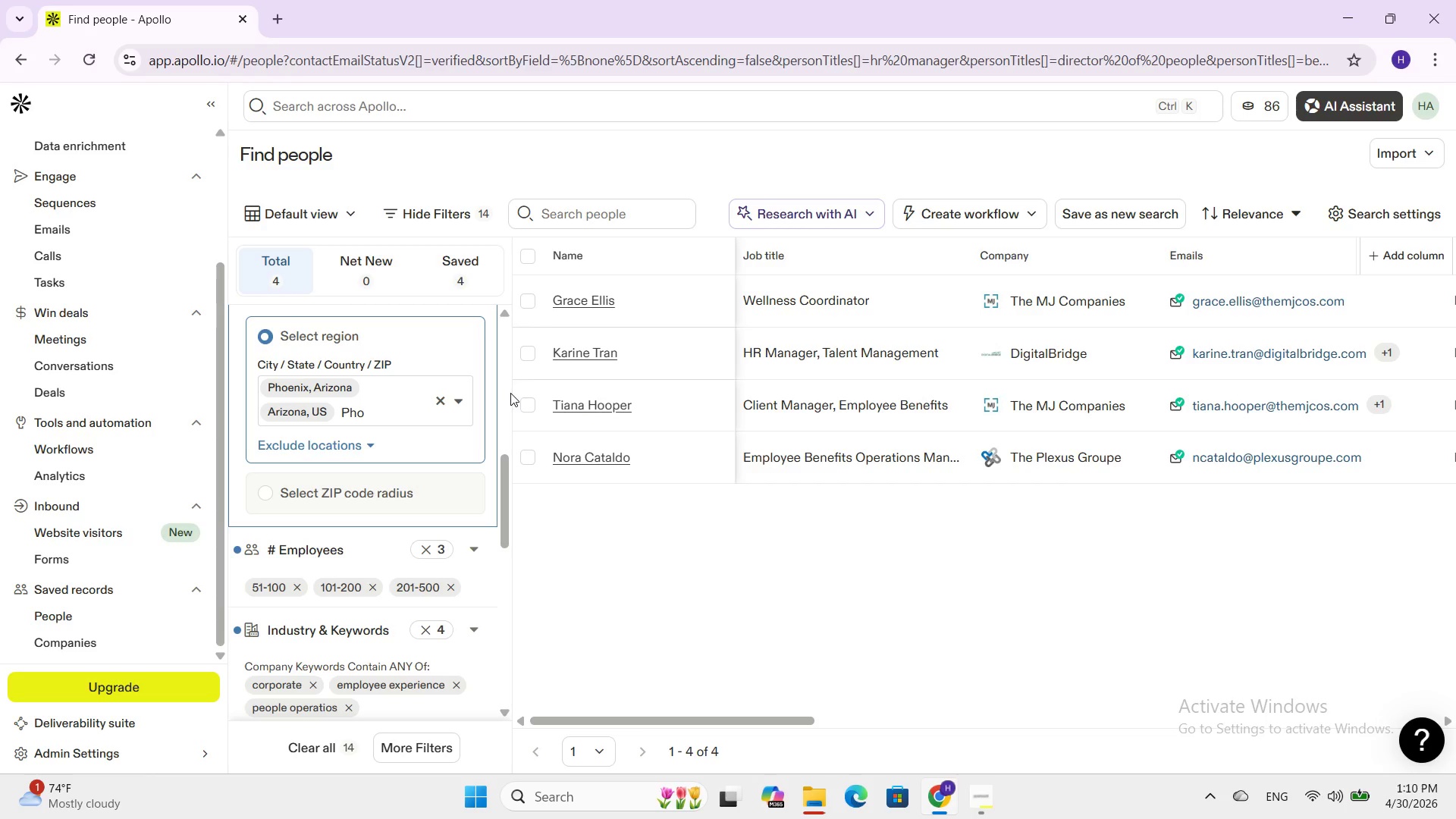 
type(enix)
key(Backspace)
key(Backspace)
key(Backspace)
type(nix)
 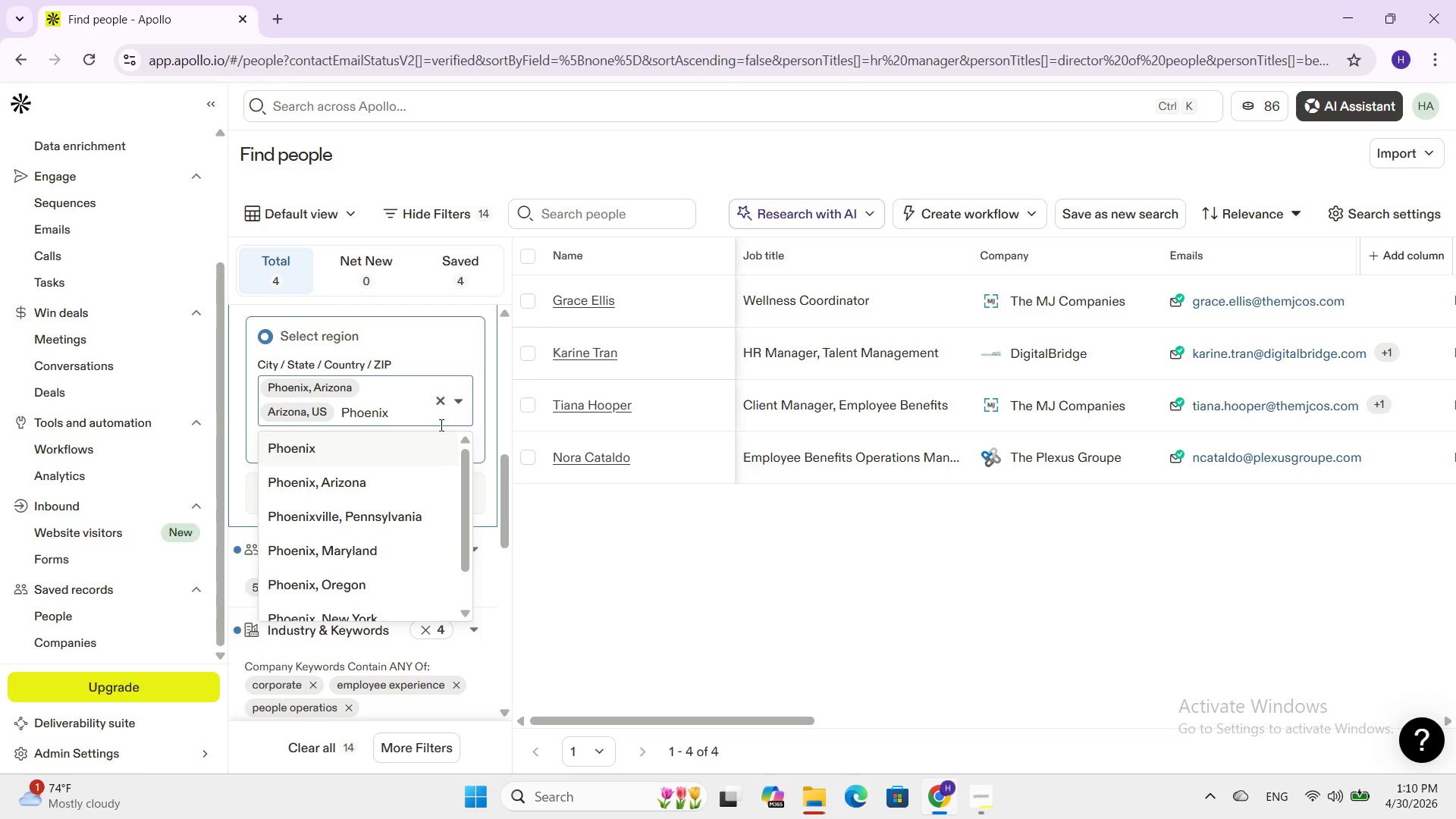 
left_click([303, 444])
 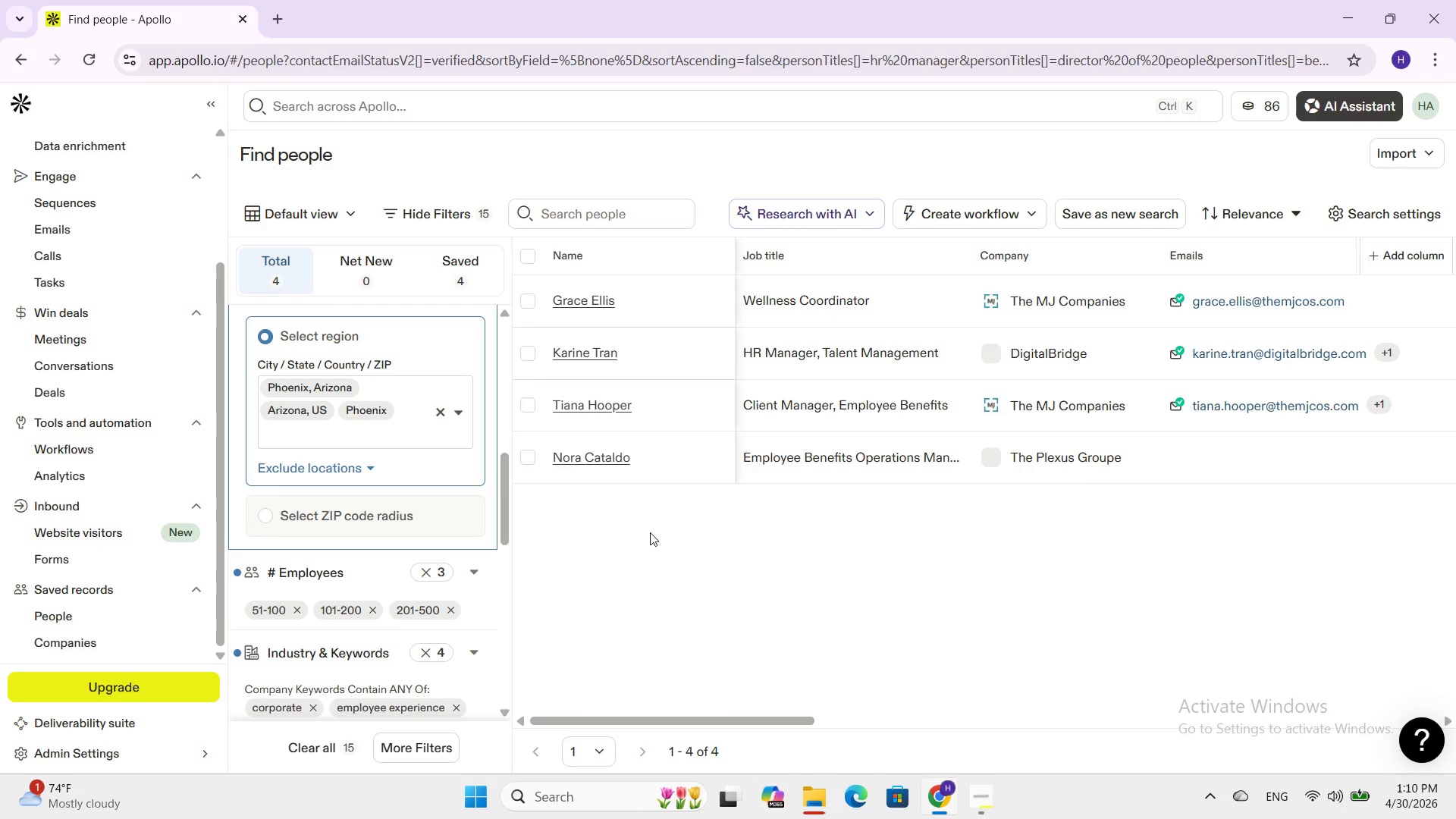 
scroll: coordinate [650, 532], scroll_direction: up, amount: 3.0
 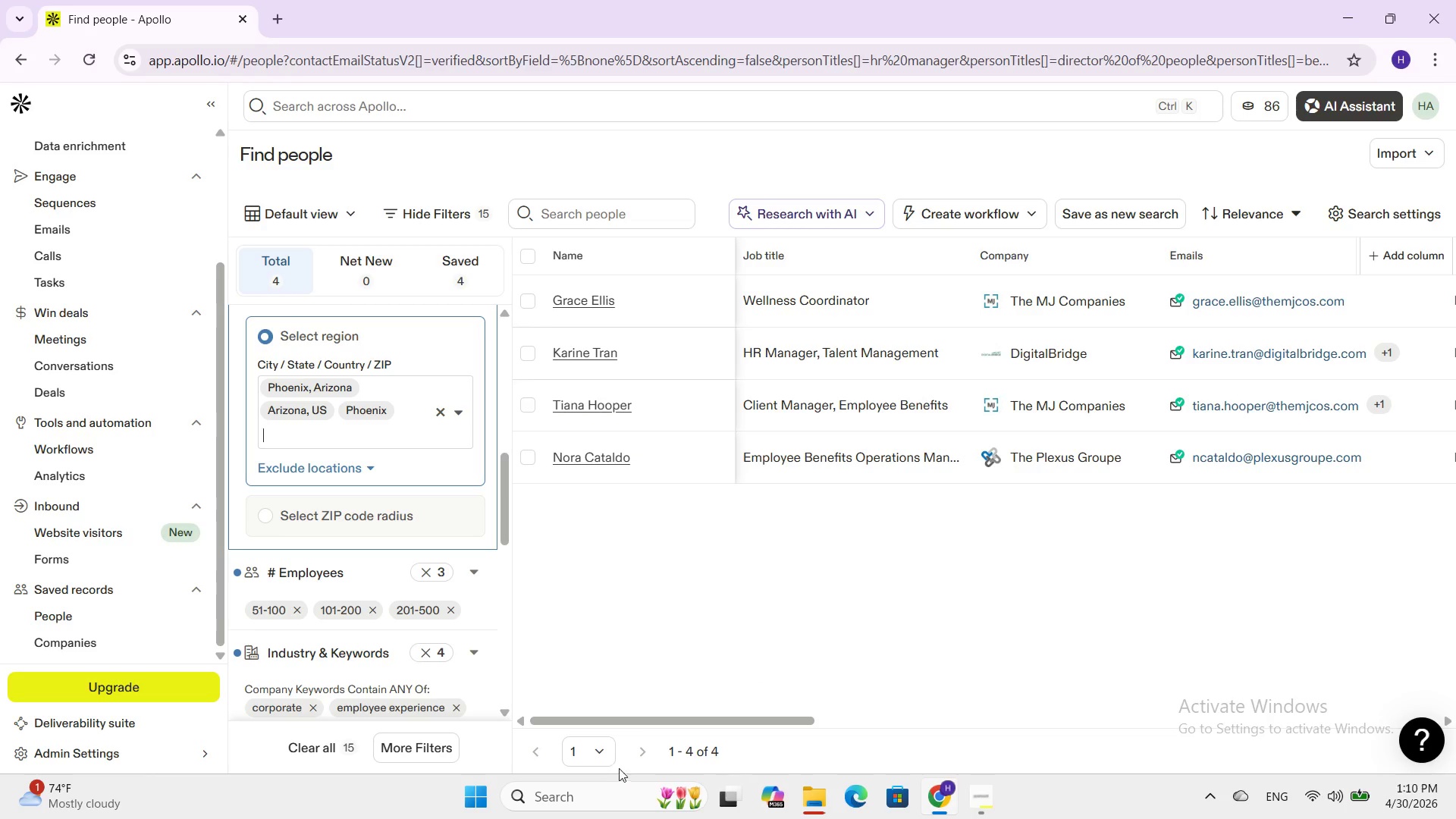 
left_click_drag(start_coordinate=[652, 726], to_coordinate=[645, 709])
 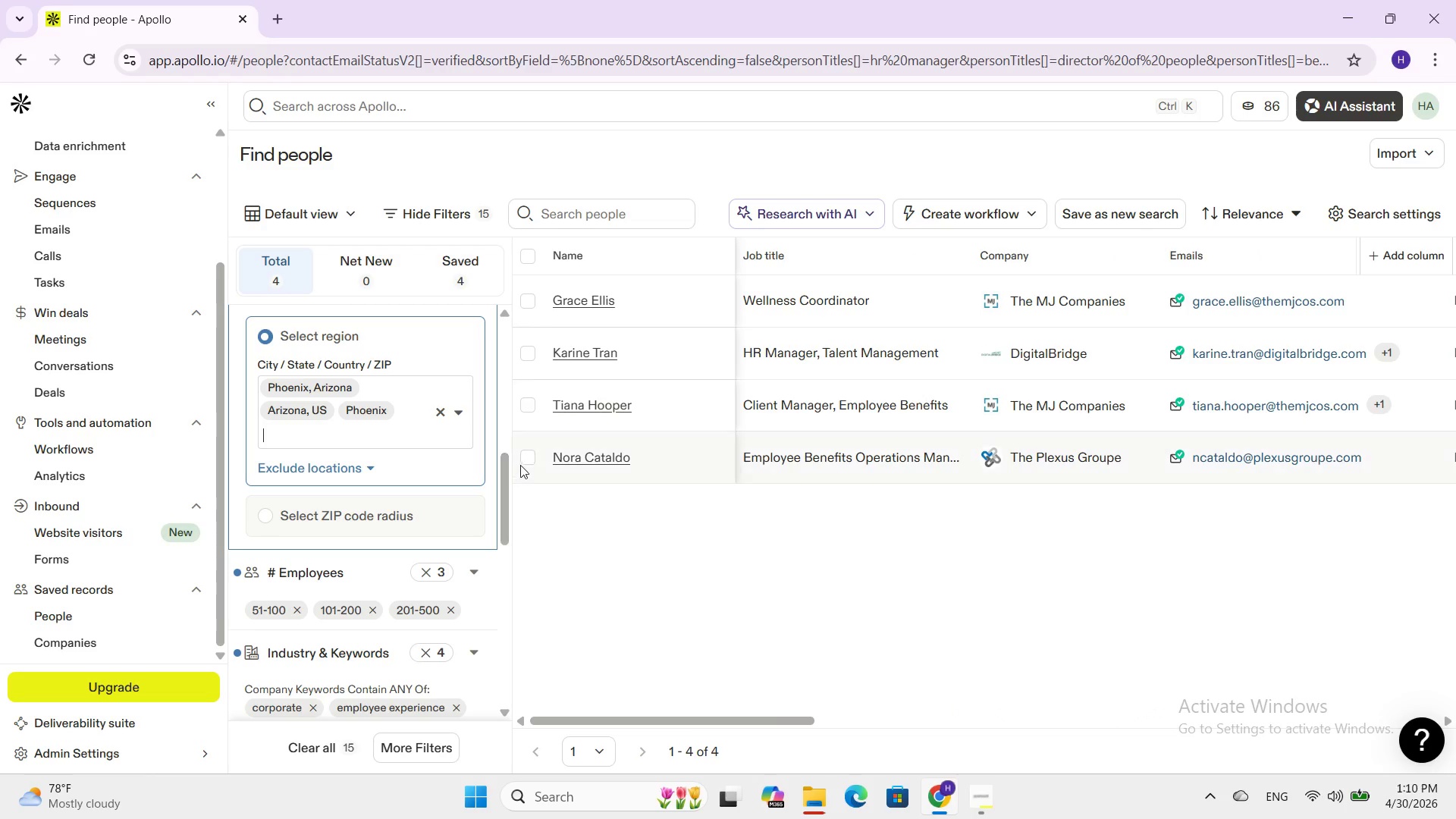 
left_click([533, 463])
 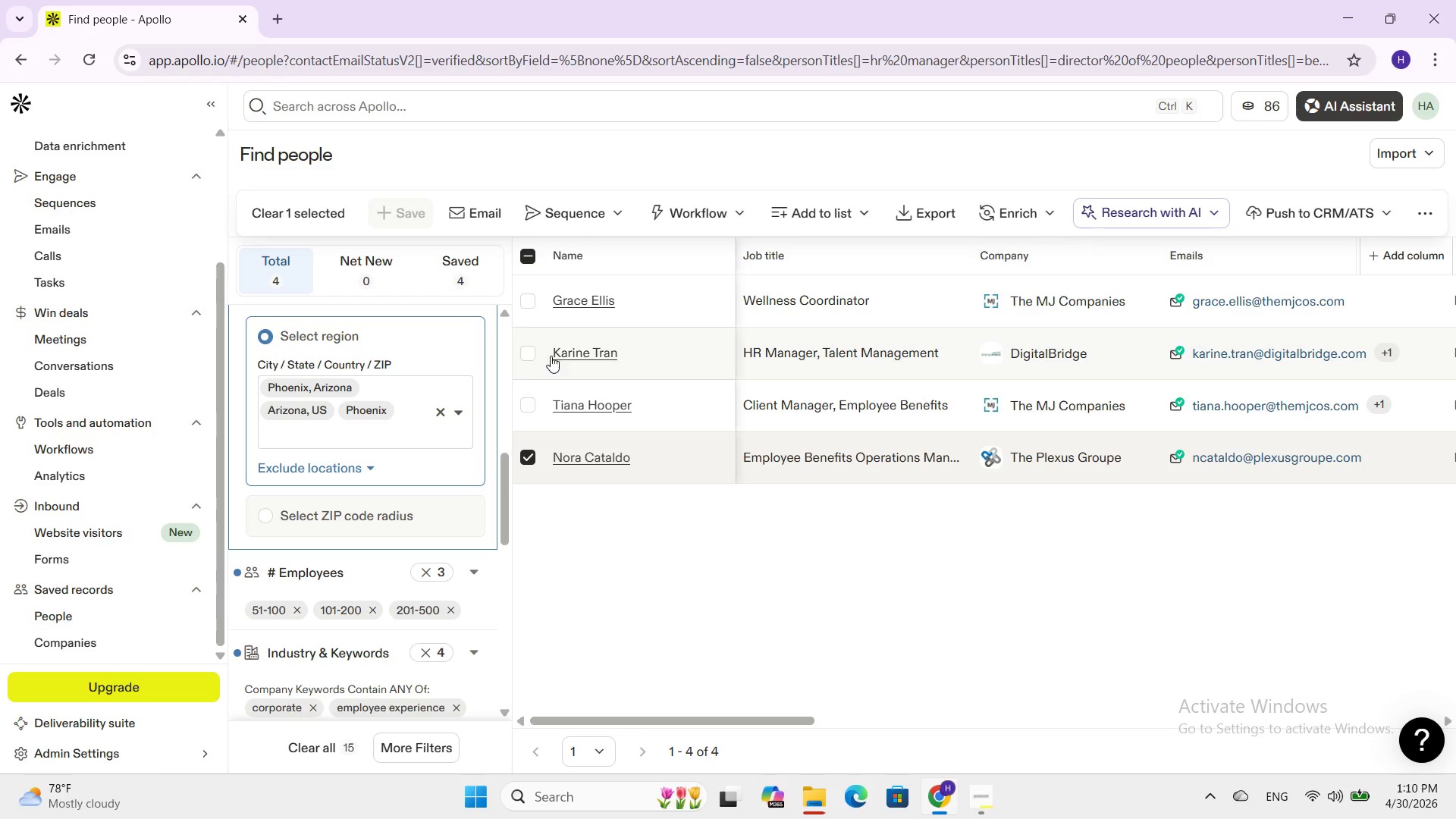 
left_click([529, 355])
 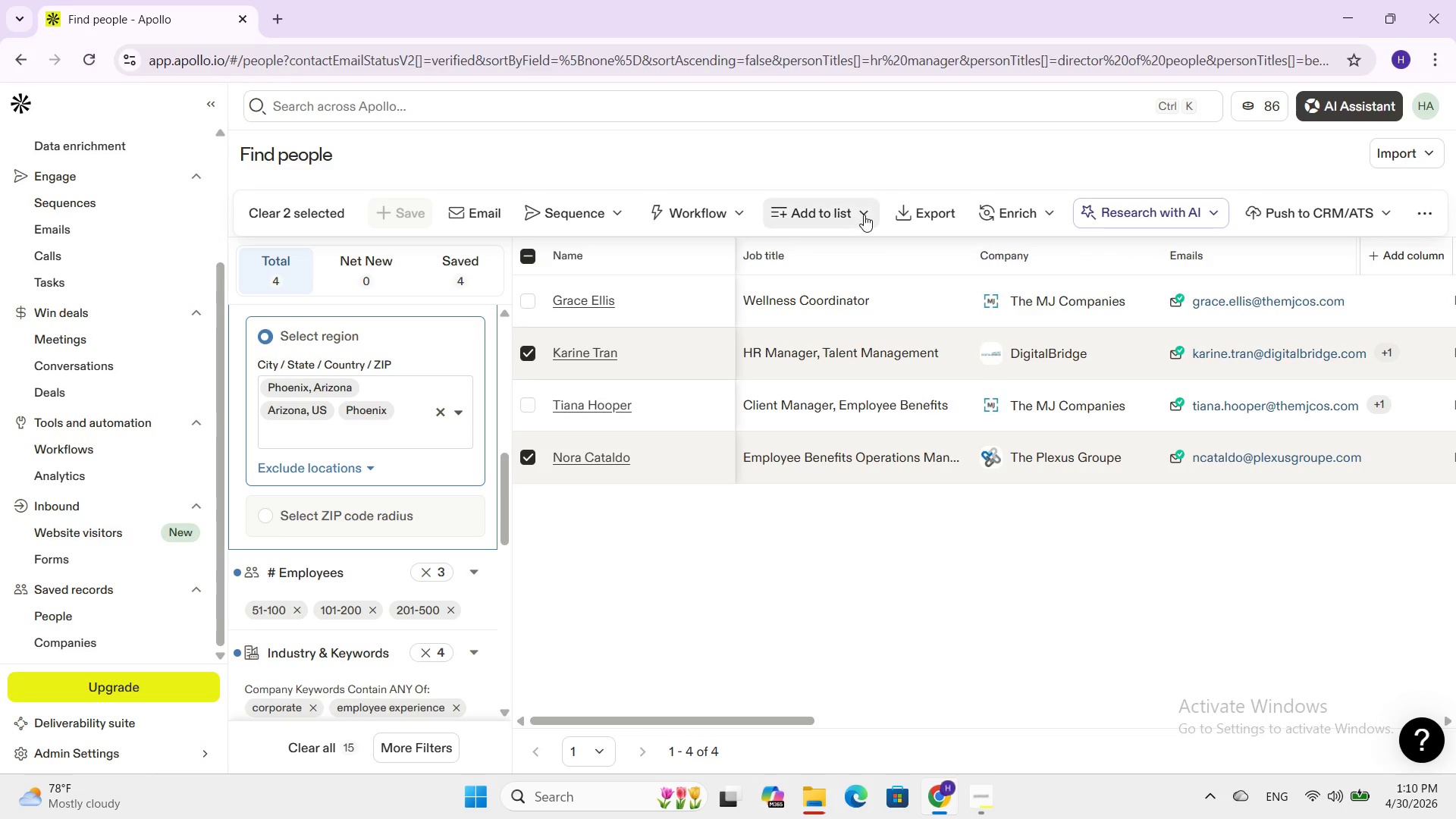 
left_click([839, 213])
 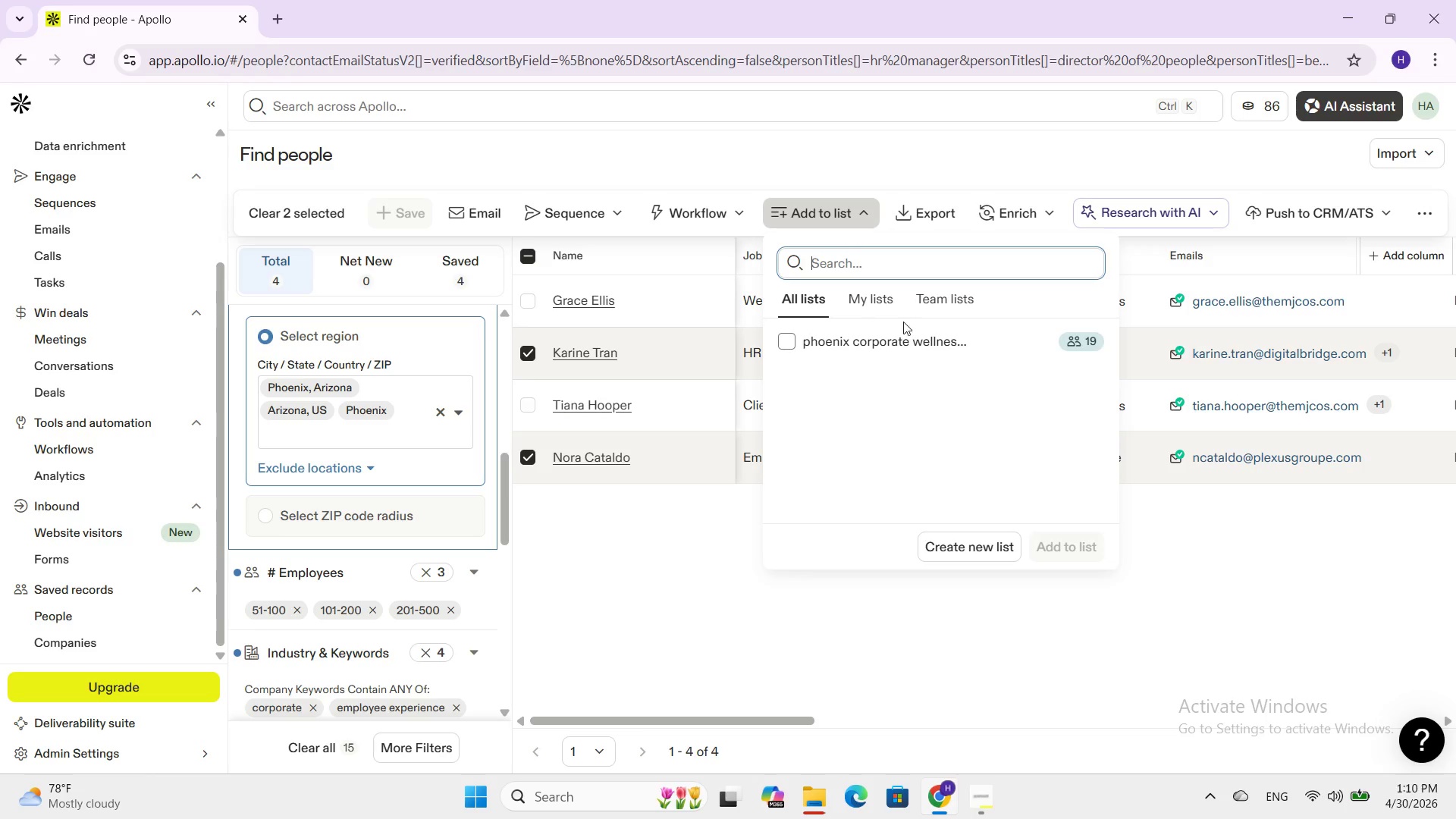 
double_click([896, 335])
 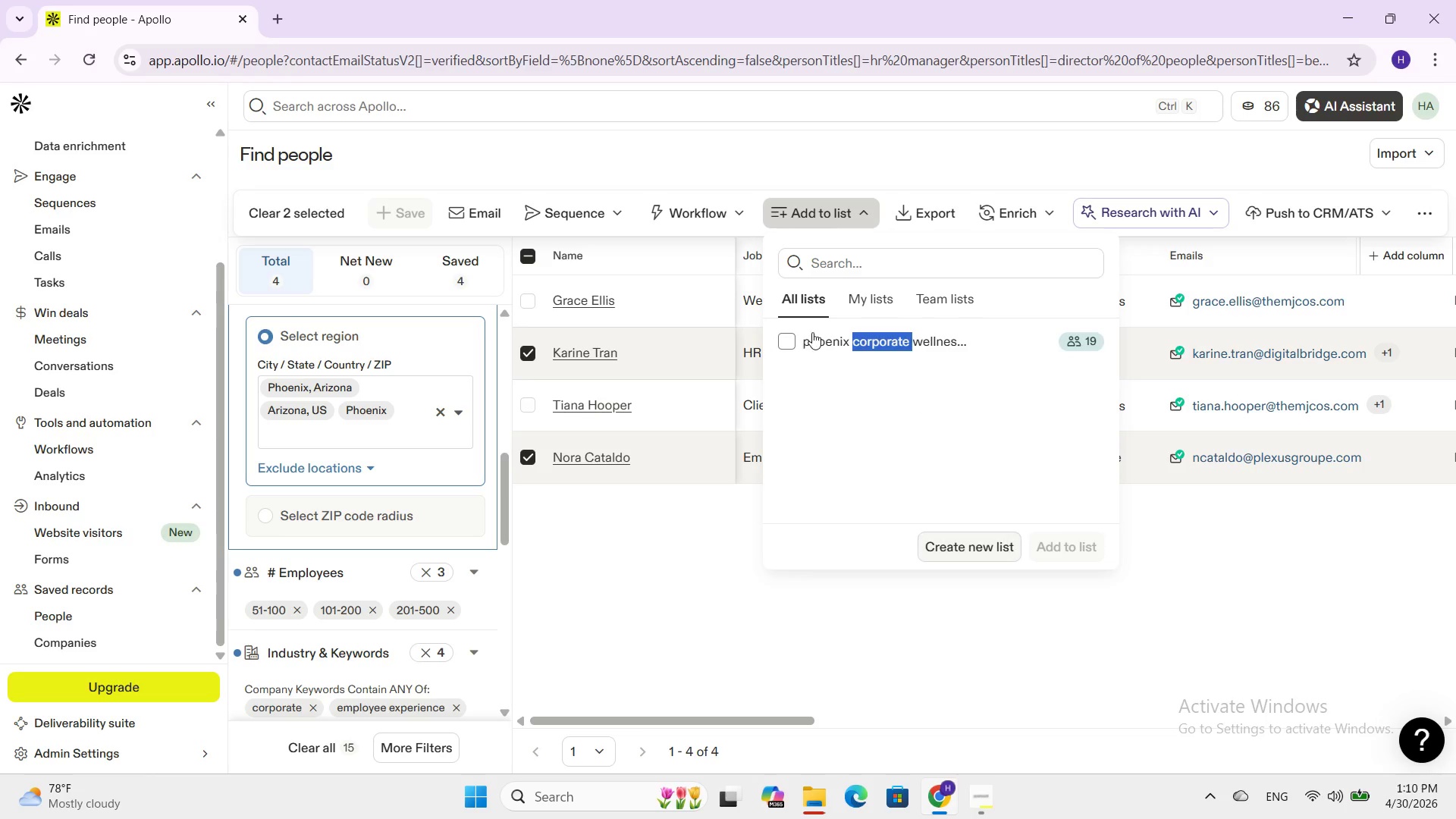 
left_click([795, 350])
 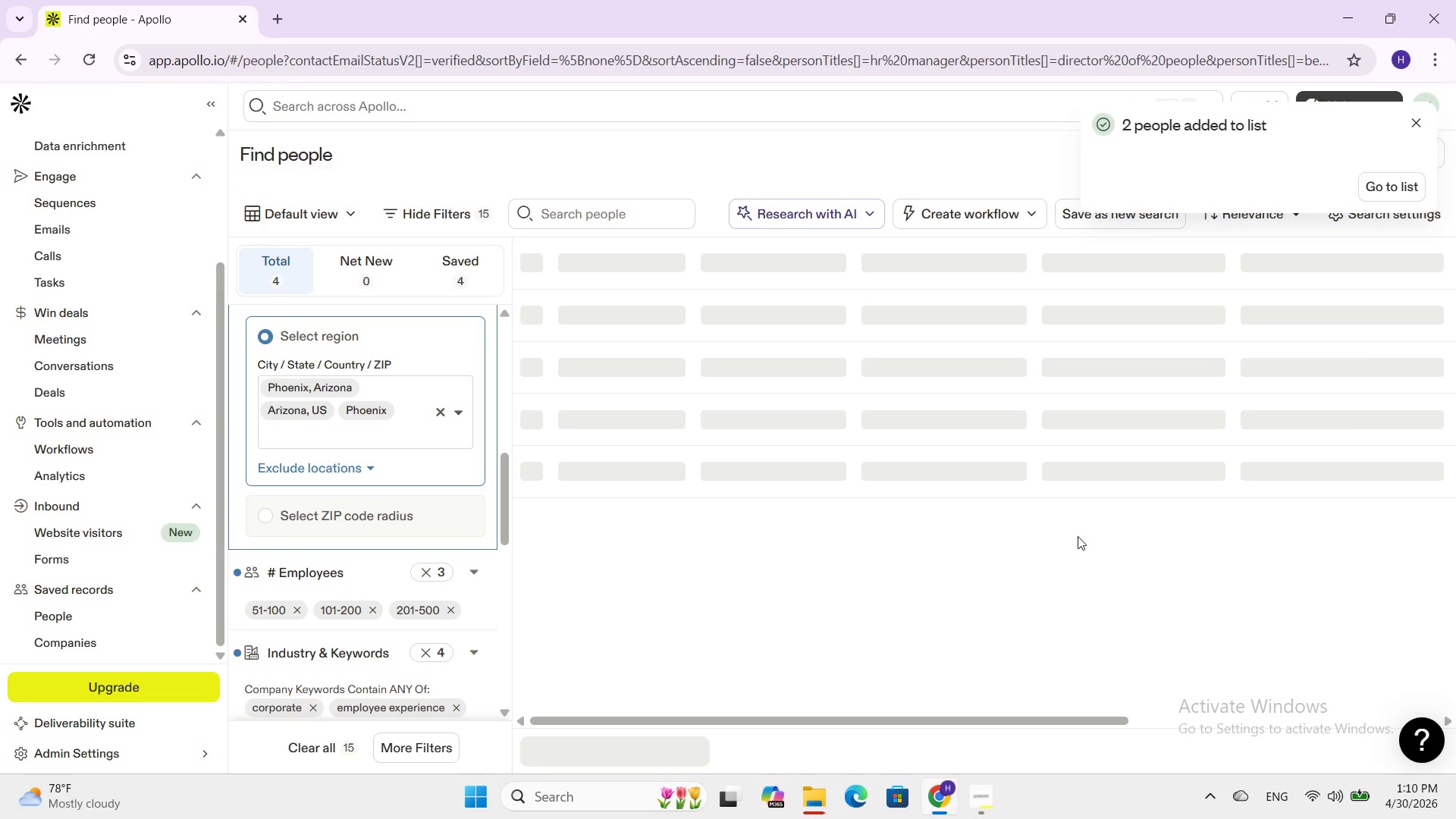 
scroll: coordinate [940, 528], scroll_direction: up, amount: 4.0
 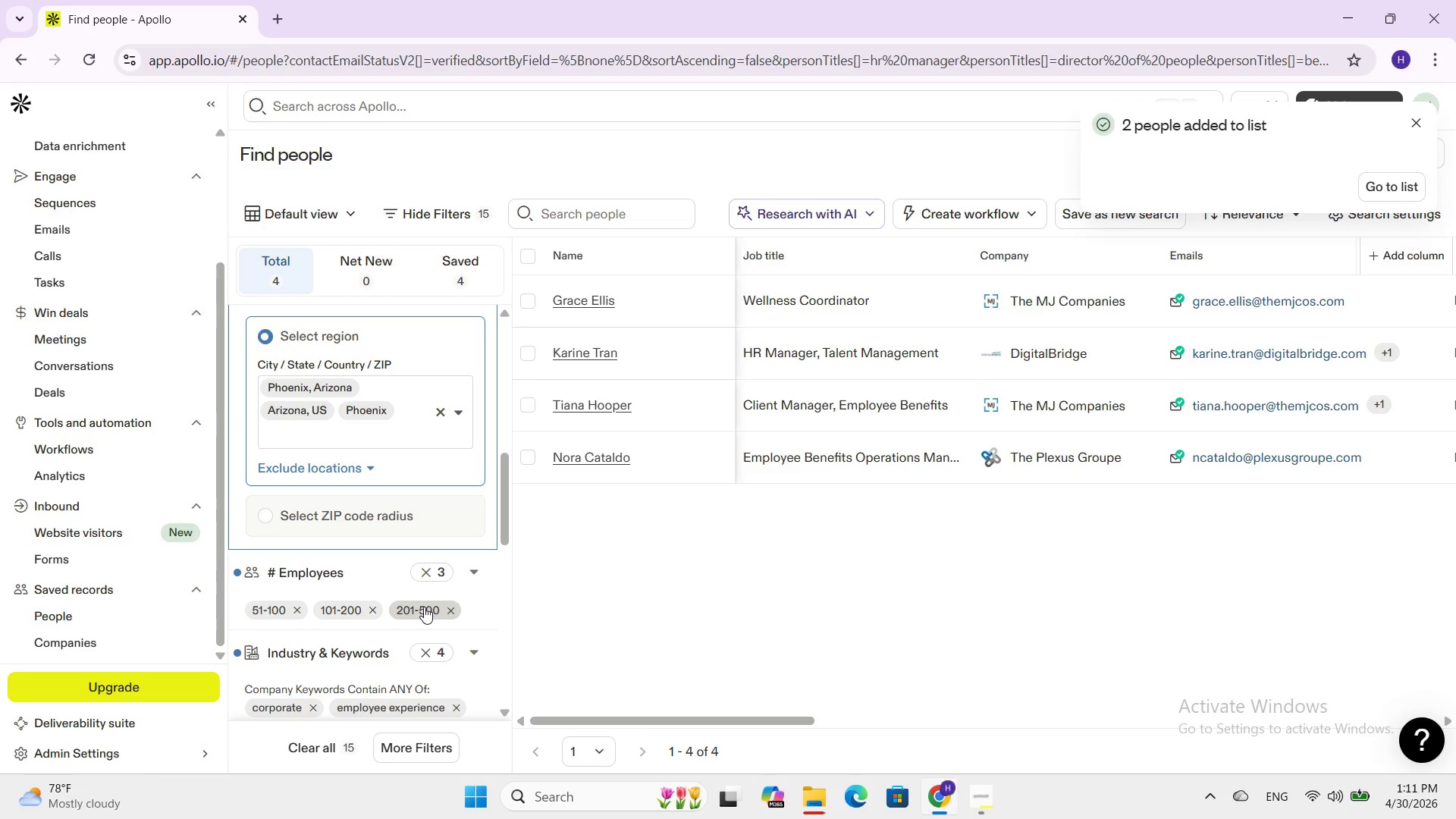 
scroll: coordinate [424, 607], scroll_direction: down, amount: 1.0
 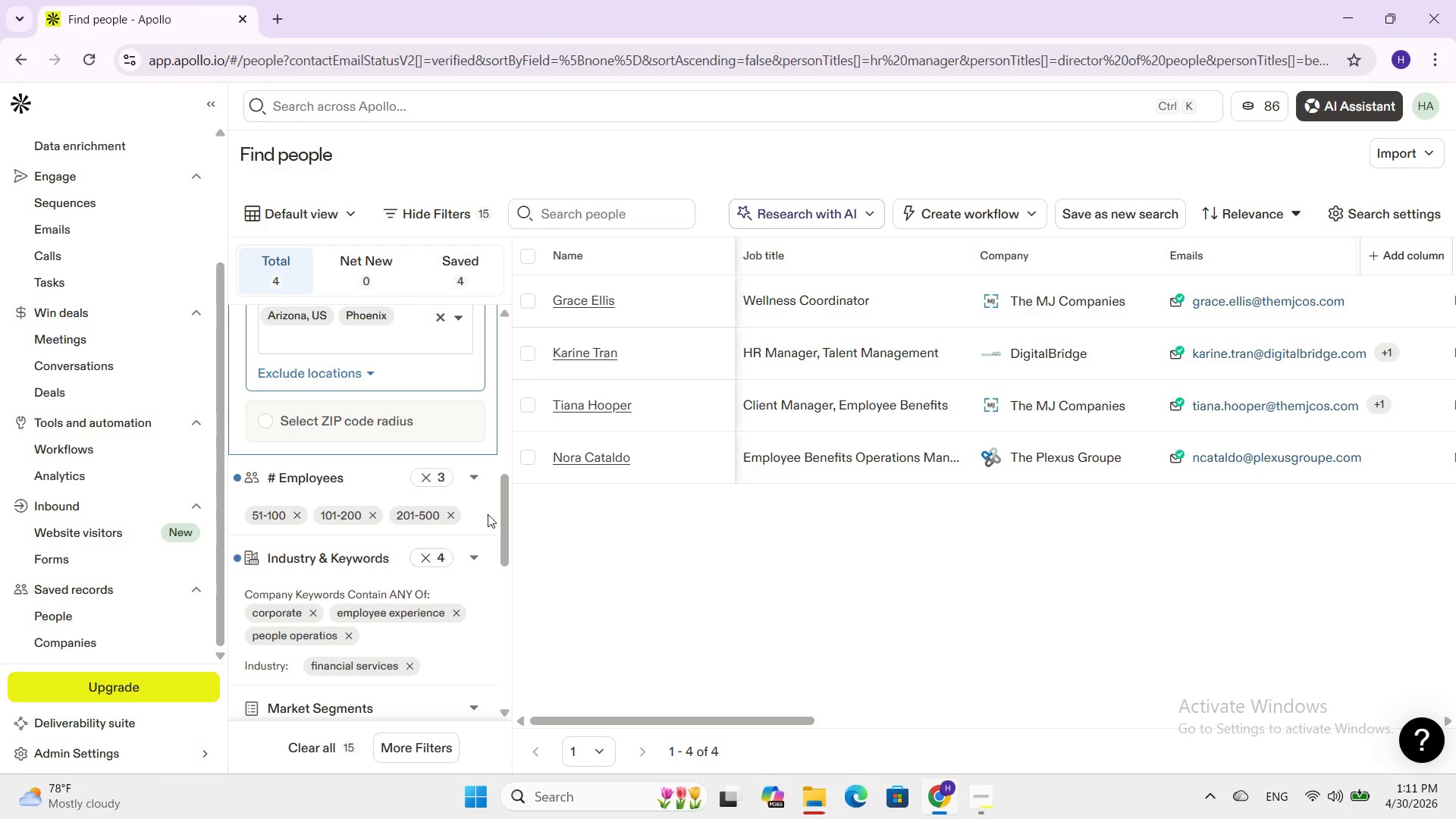 
scroll: coordinate [365, 387], scroll_direction: up, amount: 4.0
 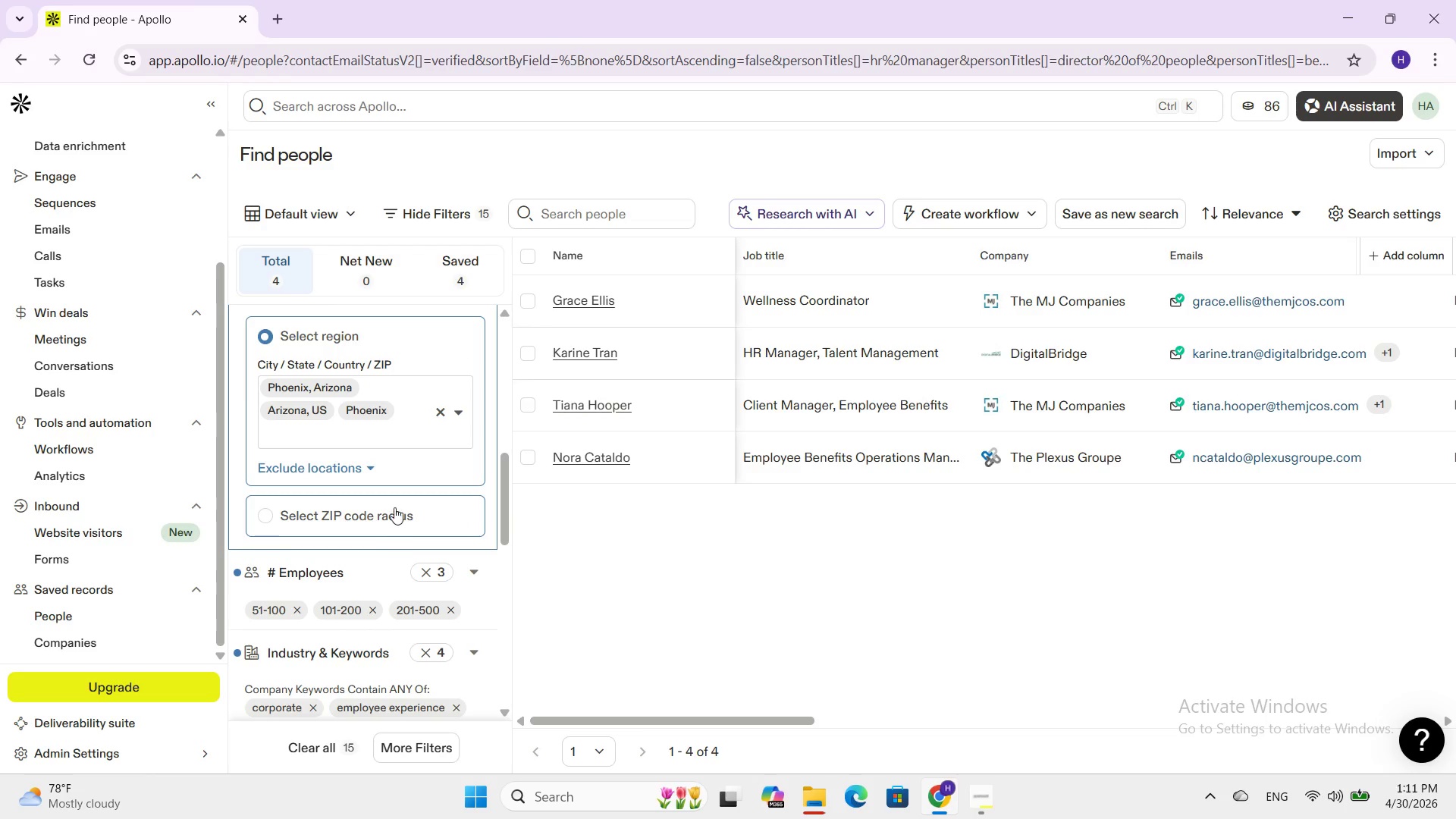 
left_click([394, 507])
 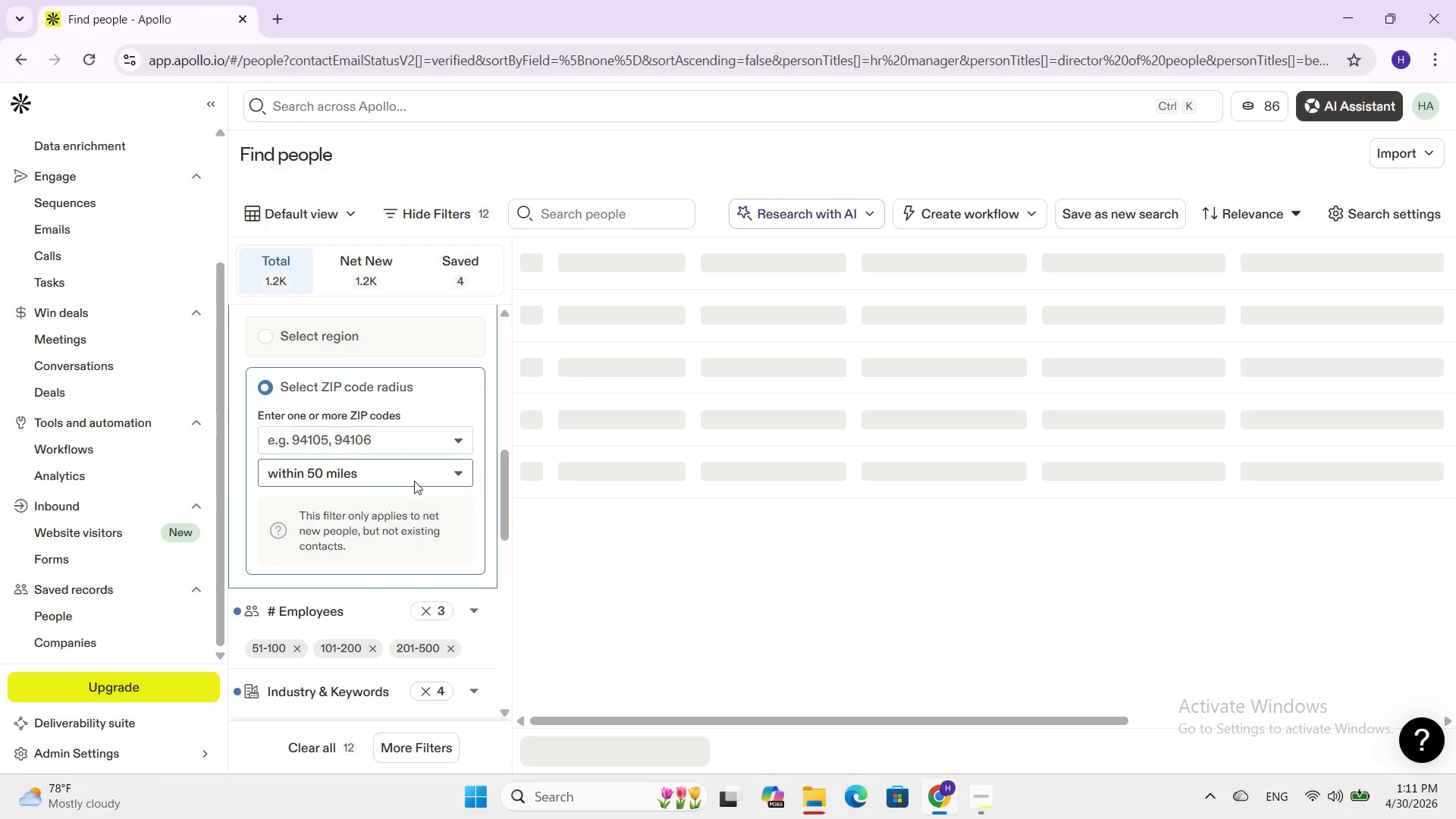 
left_click([414, 474])
 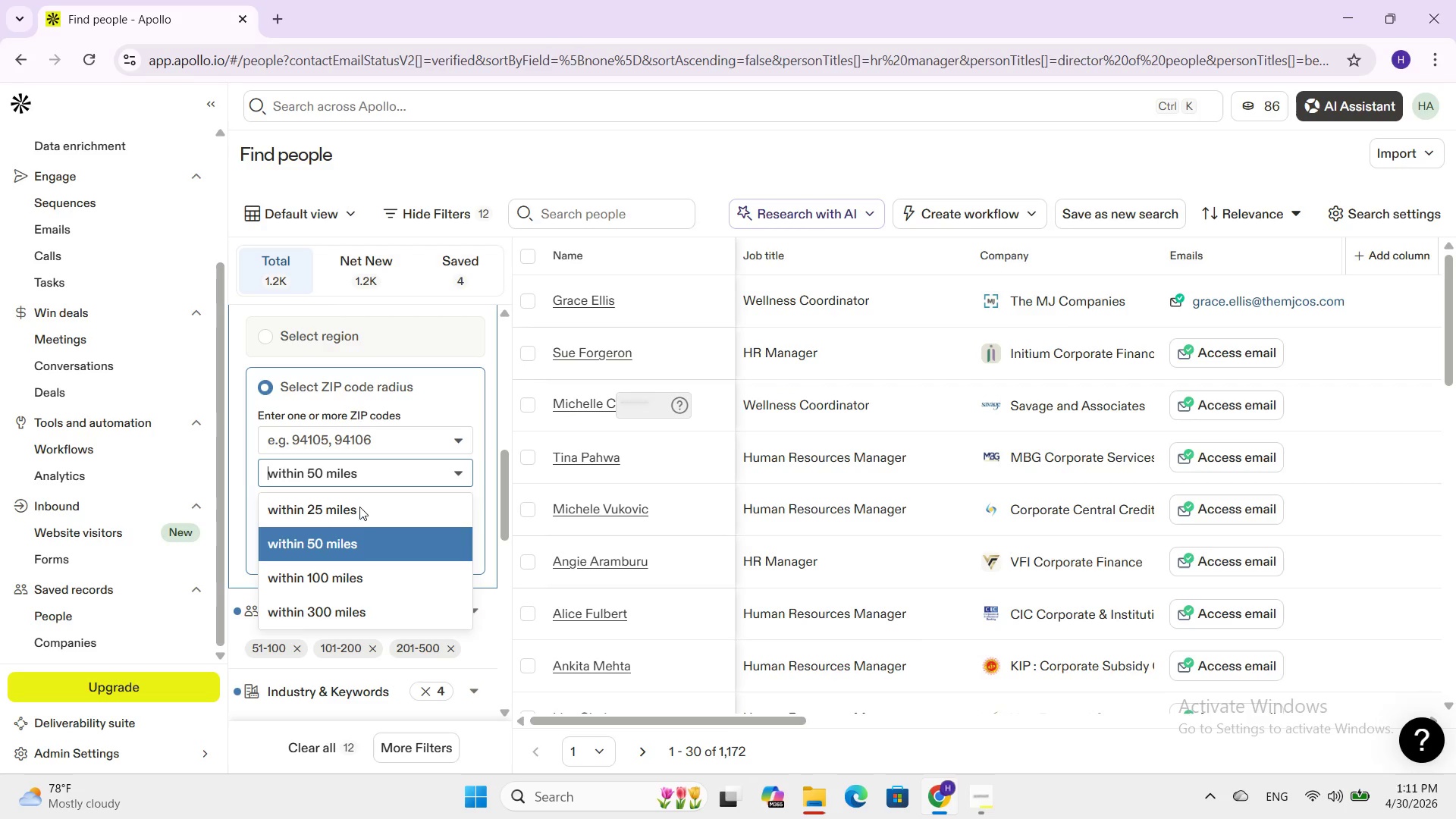 
left_click([357, 503])
 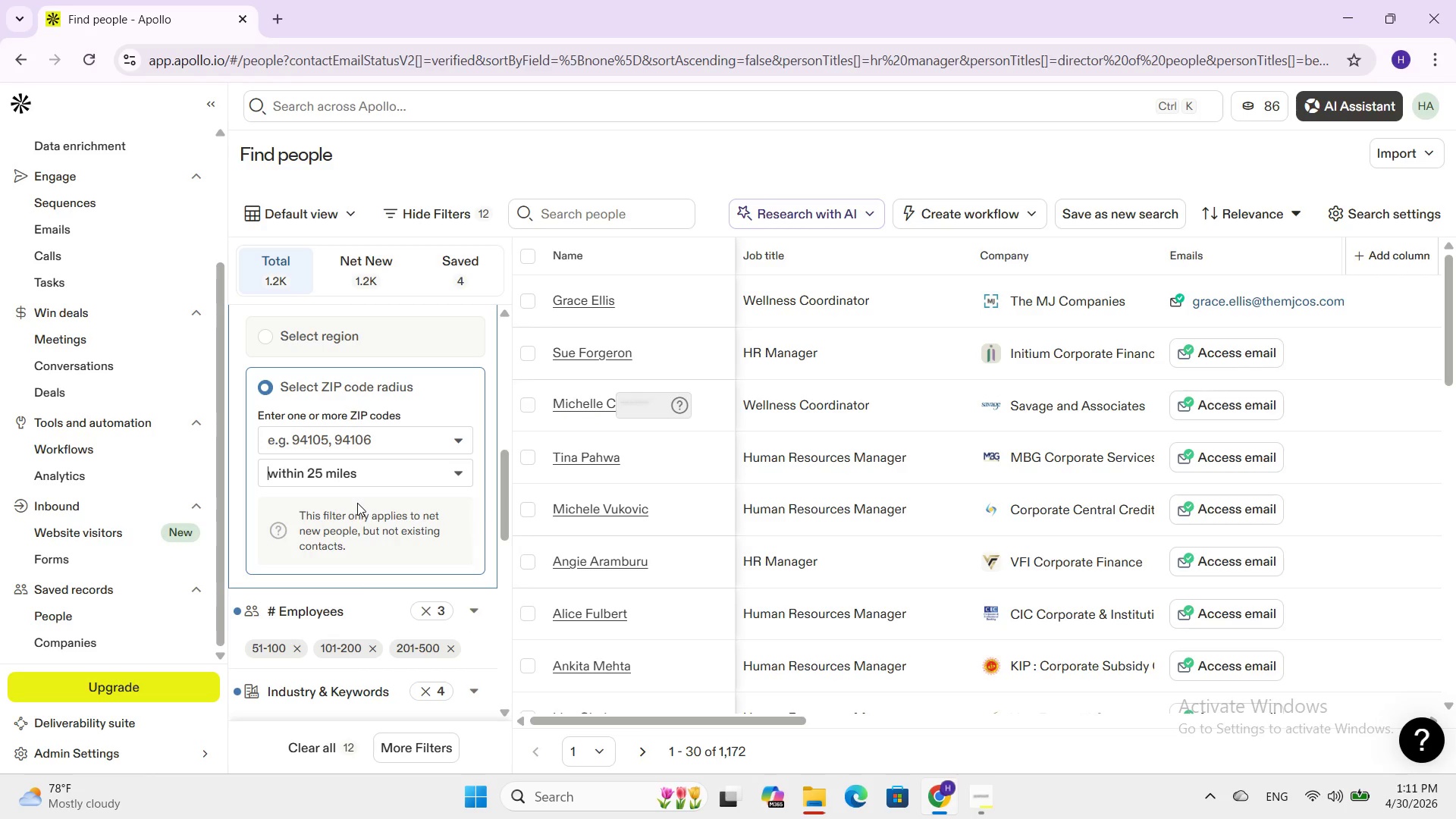 
scroll: coordinate [369, 488], scroll_direction: up, amount: 3.0
 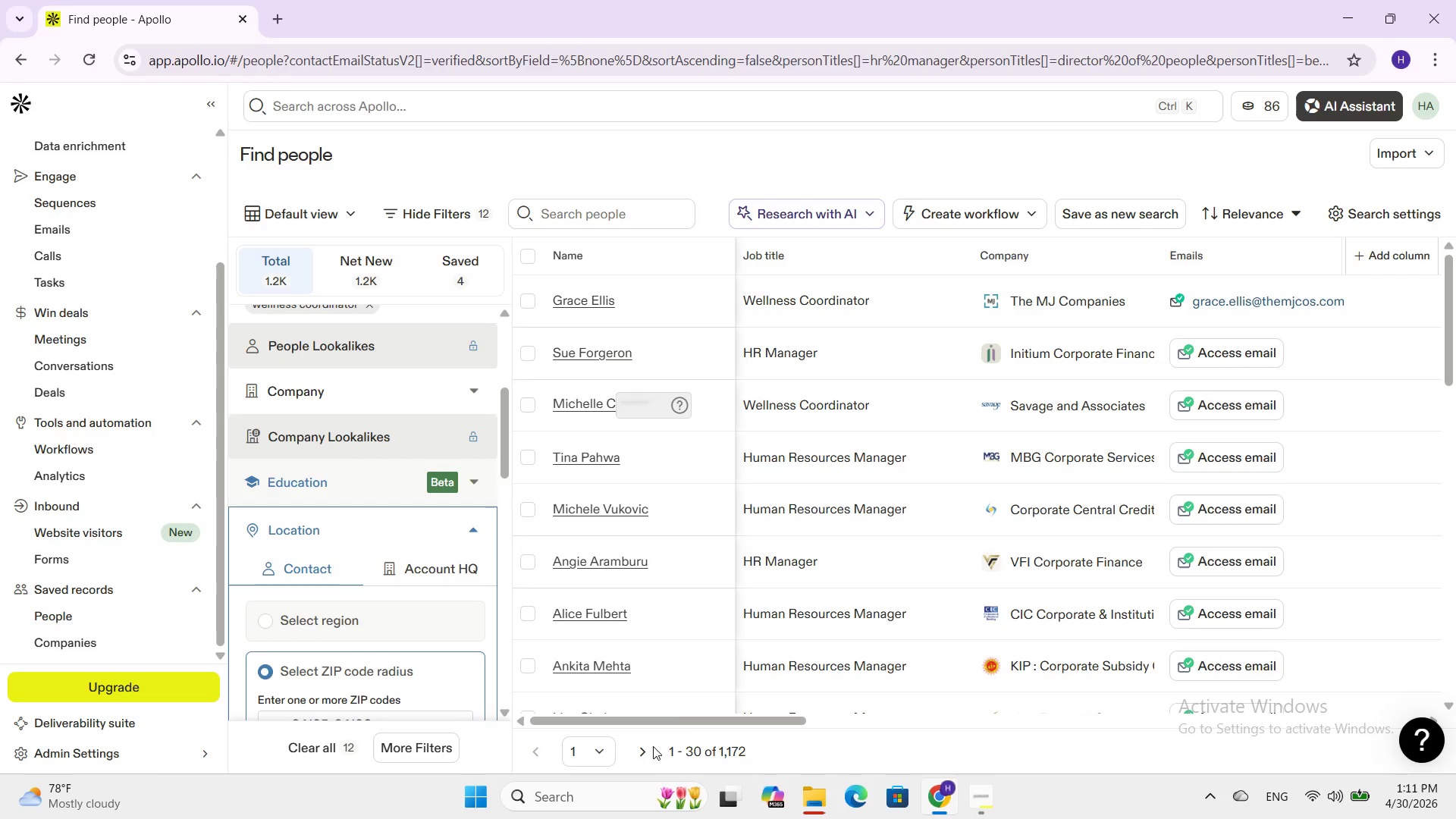 
left_click([670, 714])
 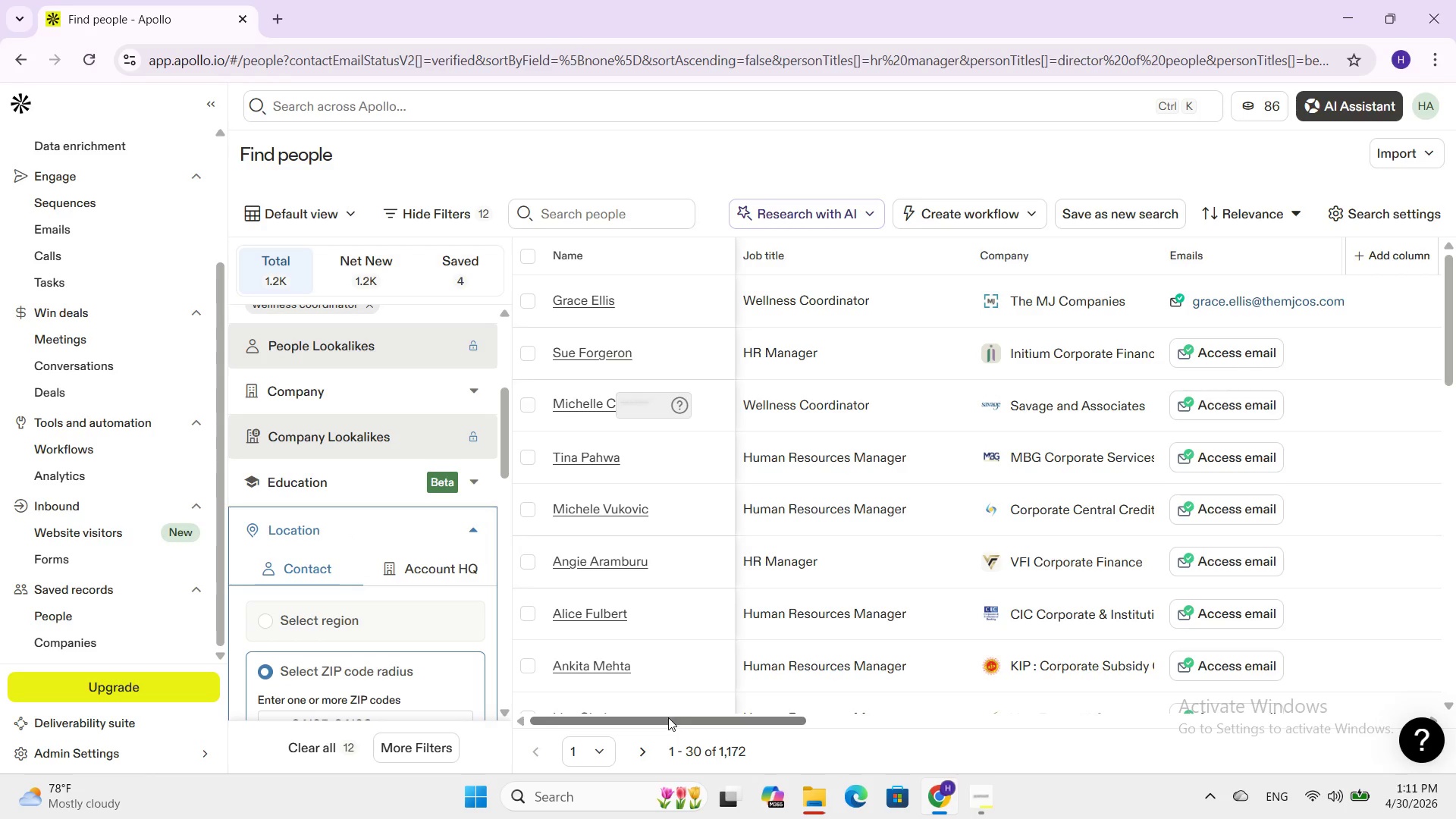 
left_click_drag(start_coordinate=[668, 720], to_coordinate=[1125, 673])
 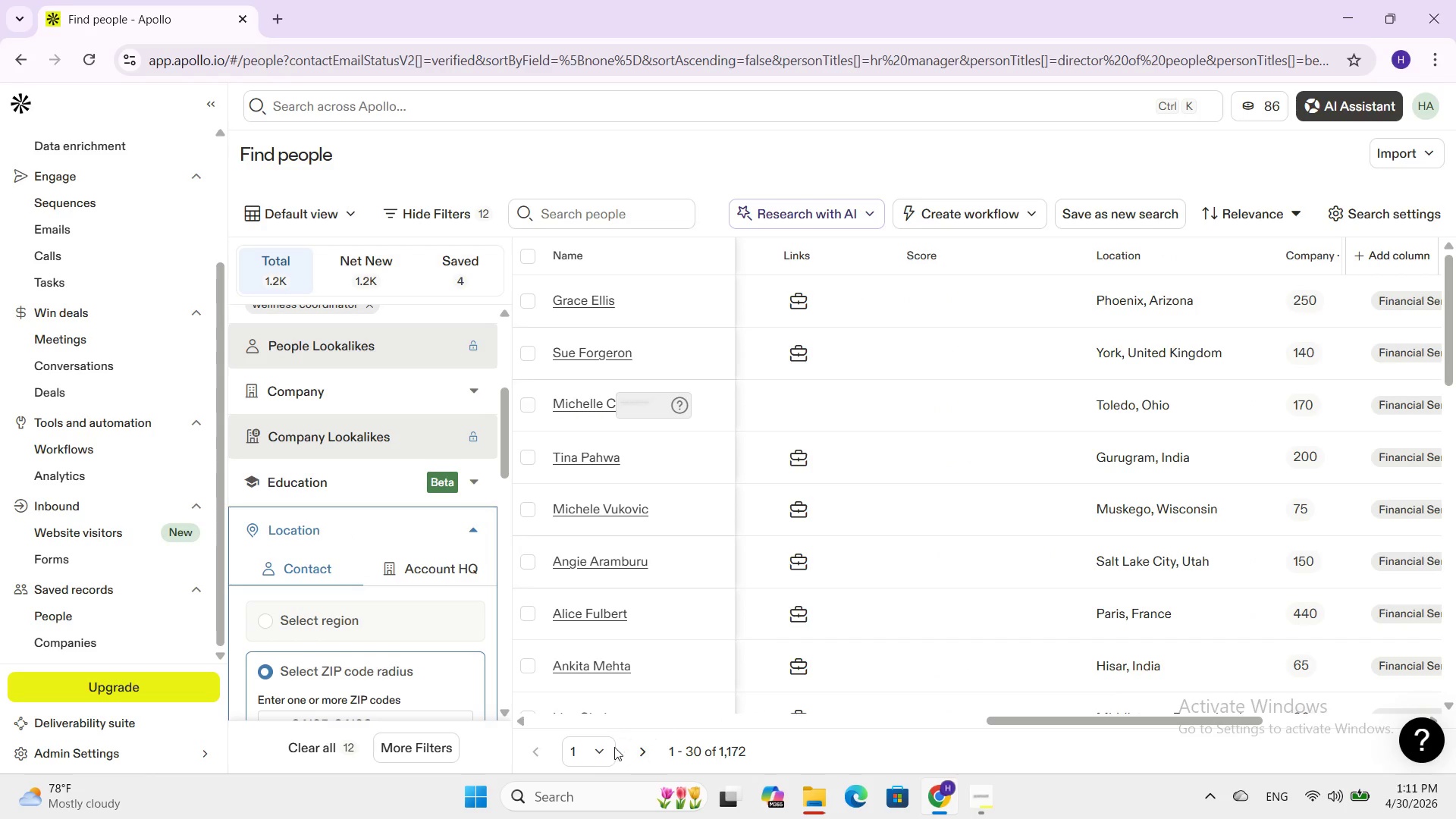 
mouse_move([632, 739])
 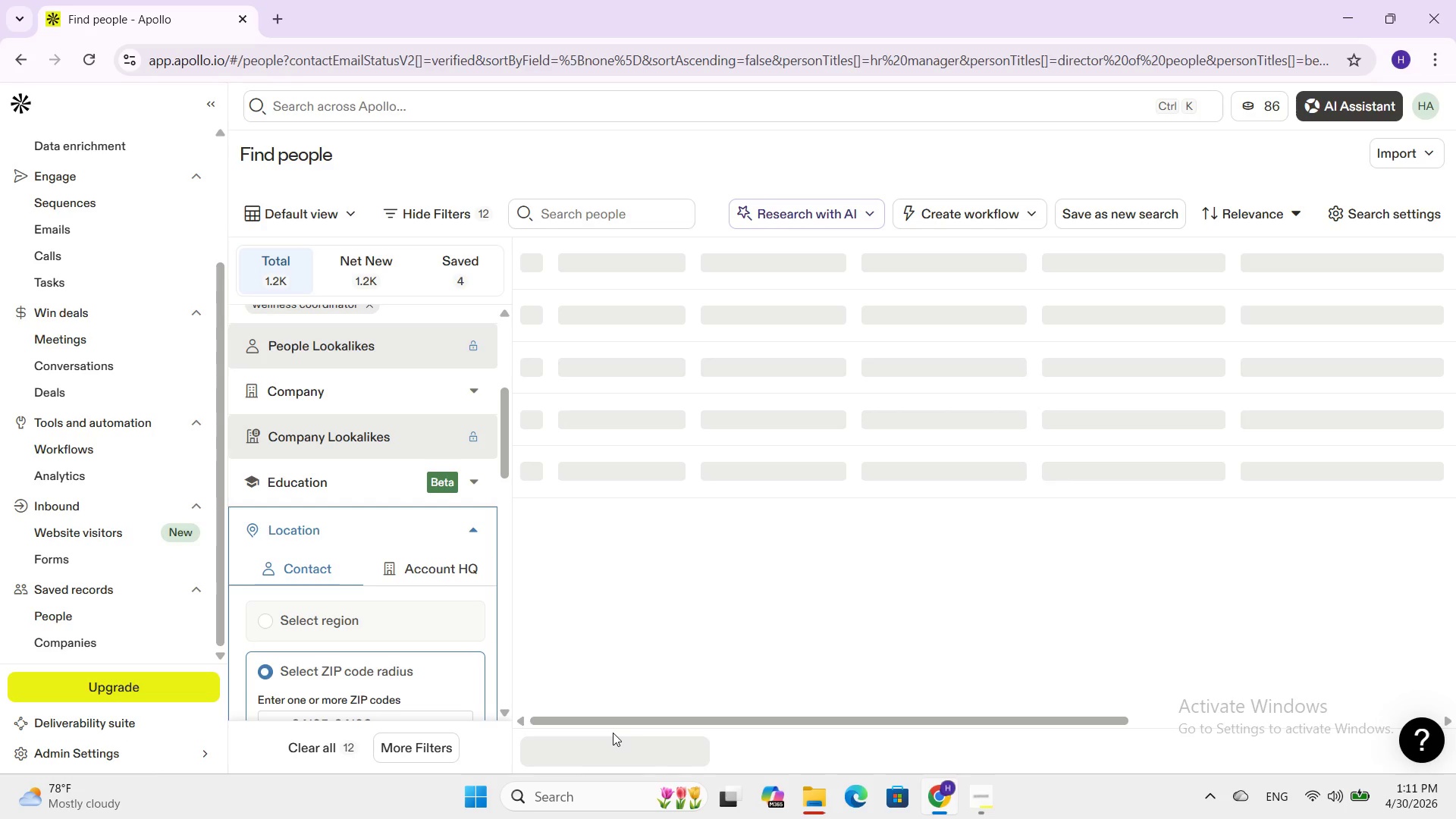 
mouse_move([592, 733])
 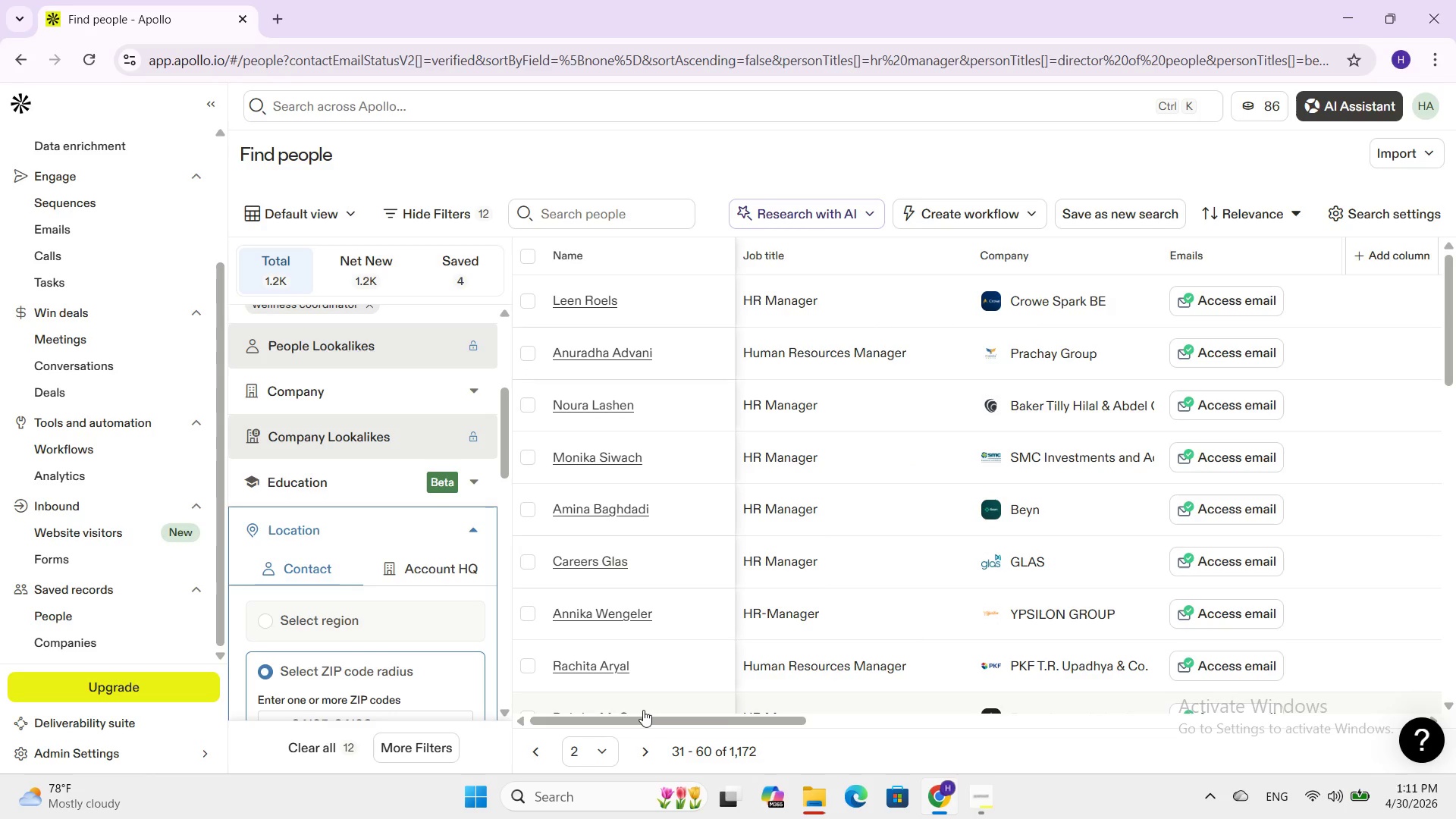 
left_click_drag(start_coordinate=[632, 717], to_coordinate=[726, 701])
 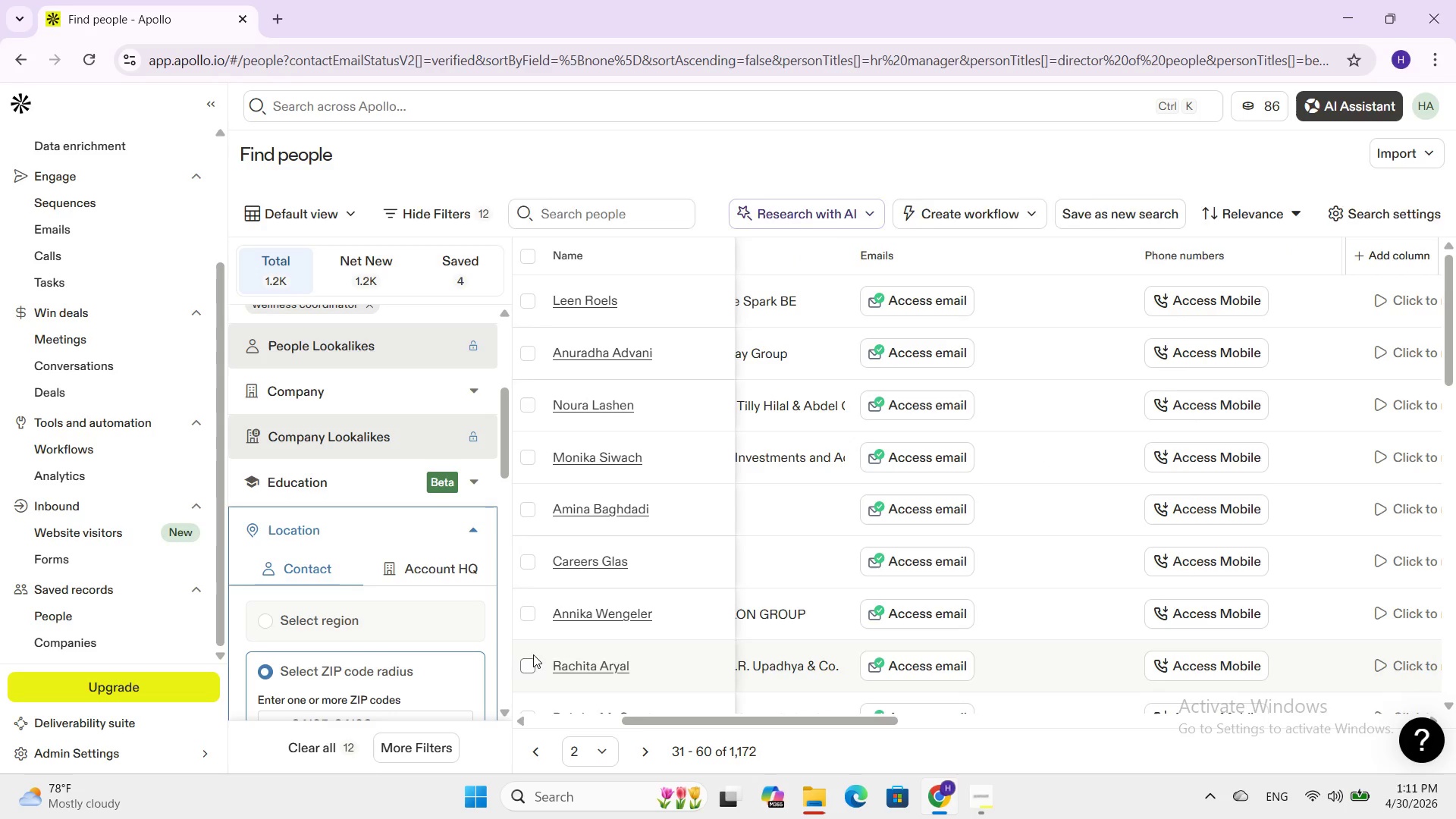 
left_click([524, 620])
 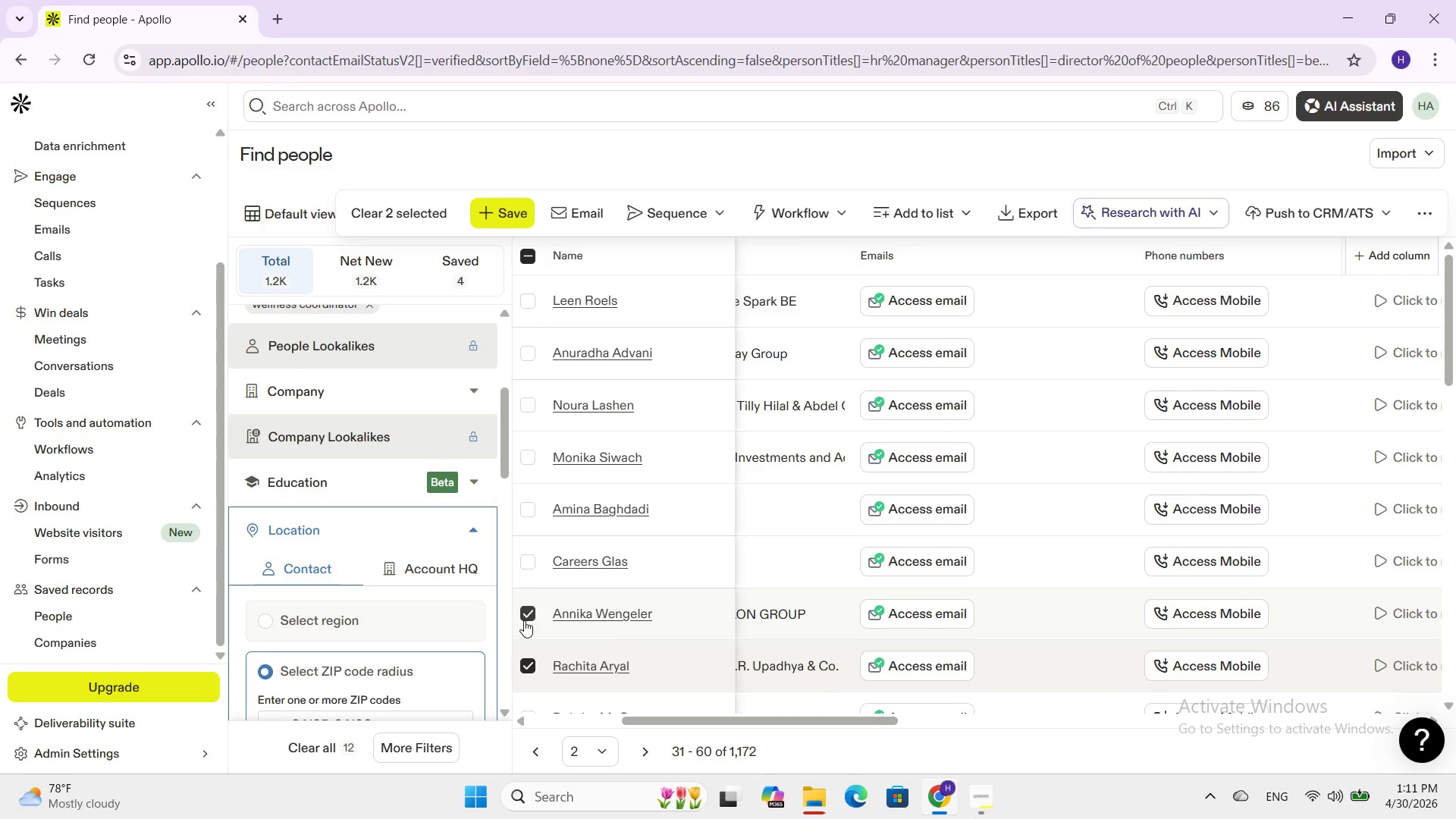 
scroll: coordinate [524, 620], scroll_direction: down, amount: 1.0
 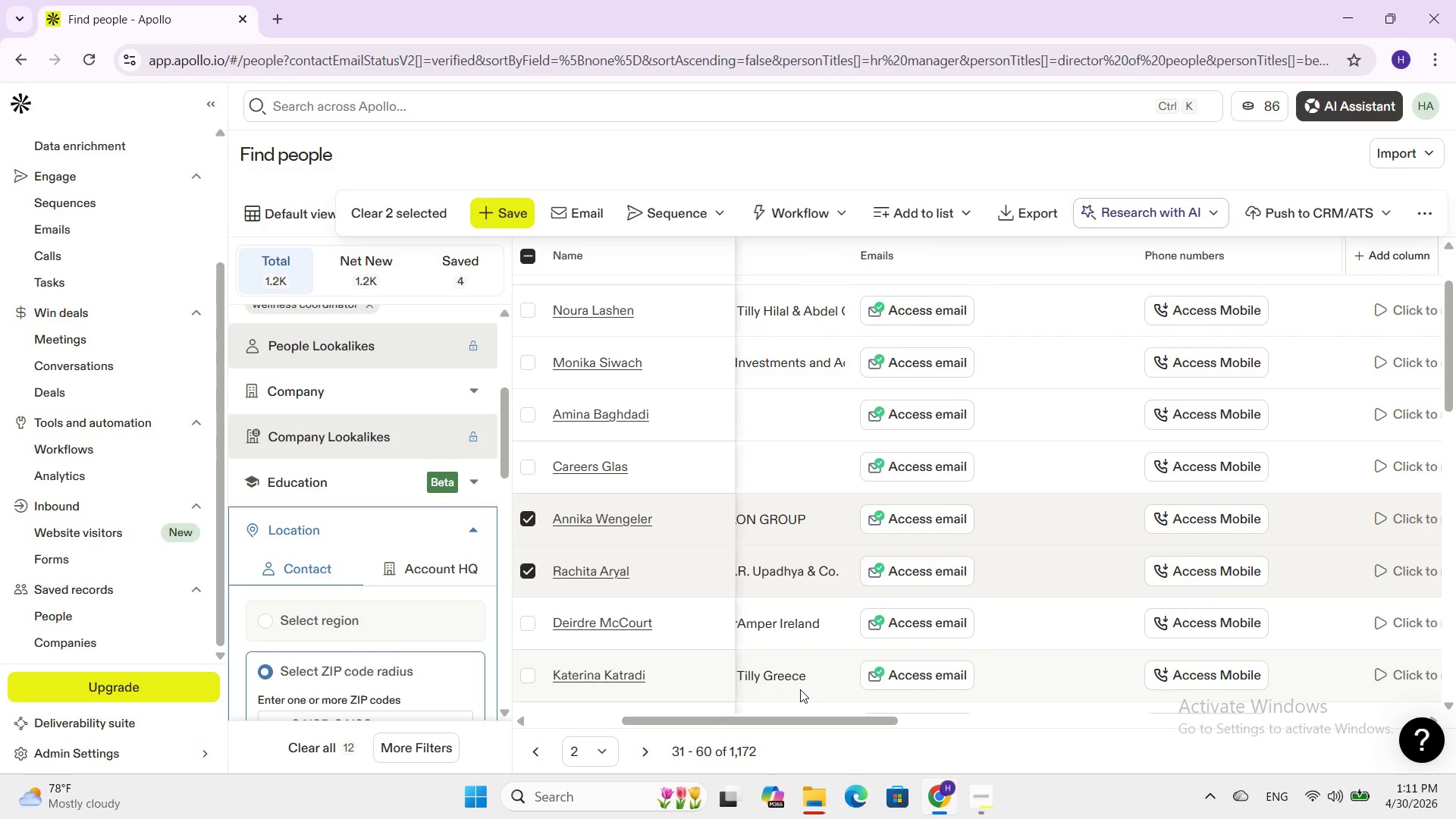 
left_click_drag(start_coordinate=[775, 721], to_coordinate=[755, 724])
 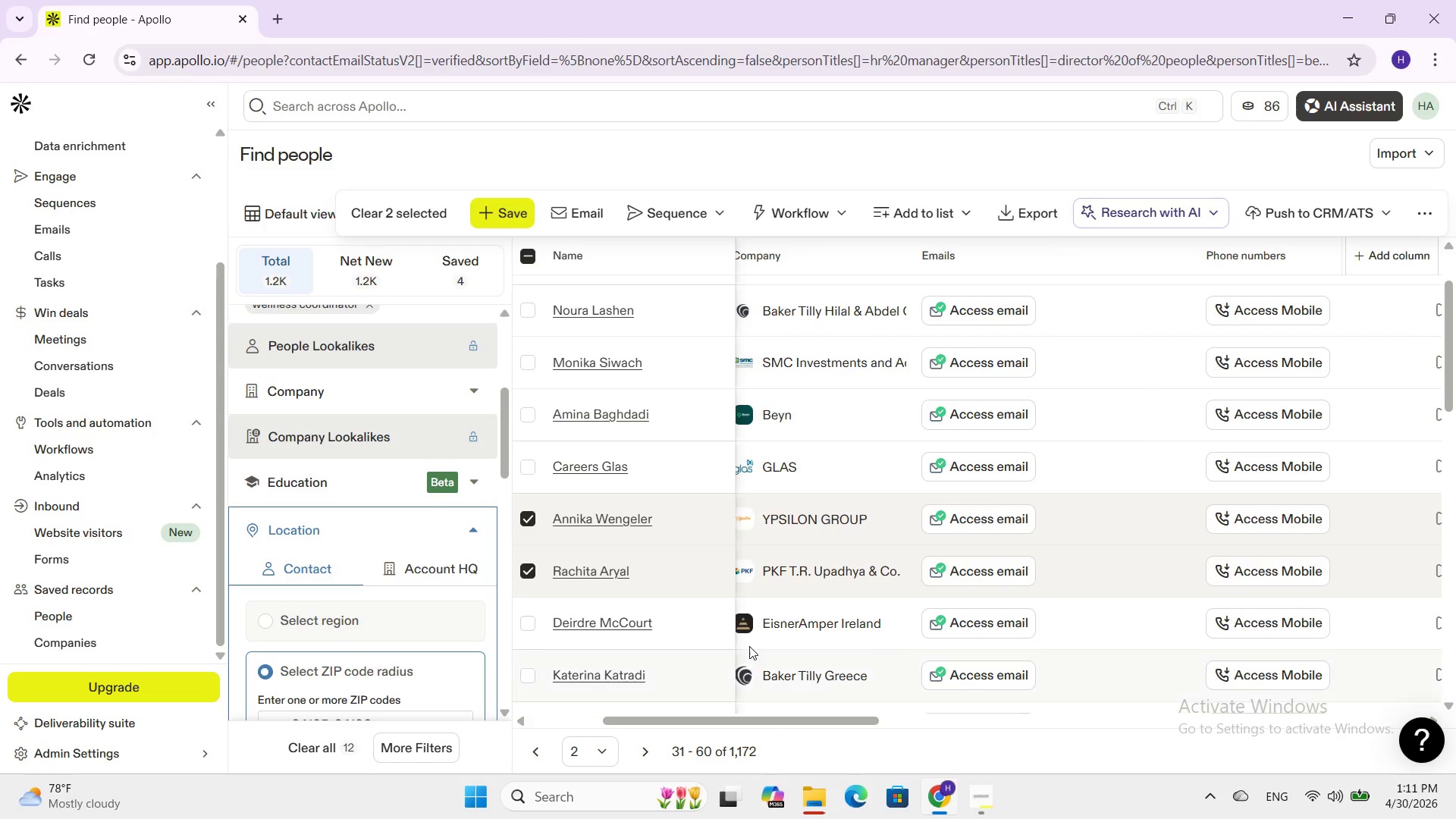 
scroll: coordinate [749, 646], scroll_direction: down, amount: 2.0
 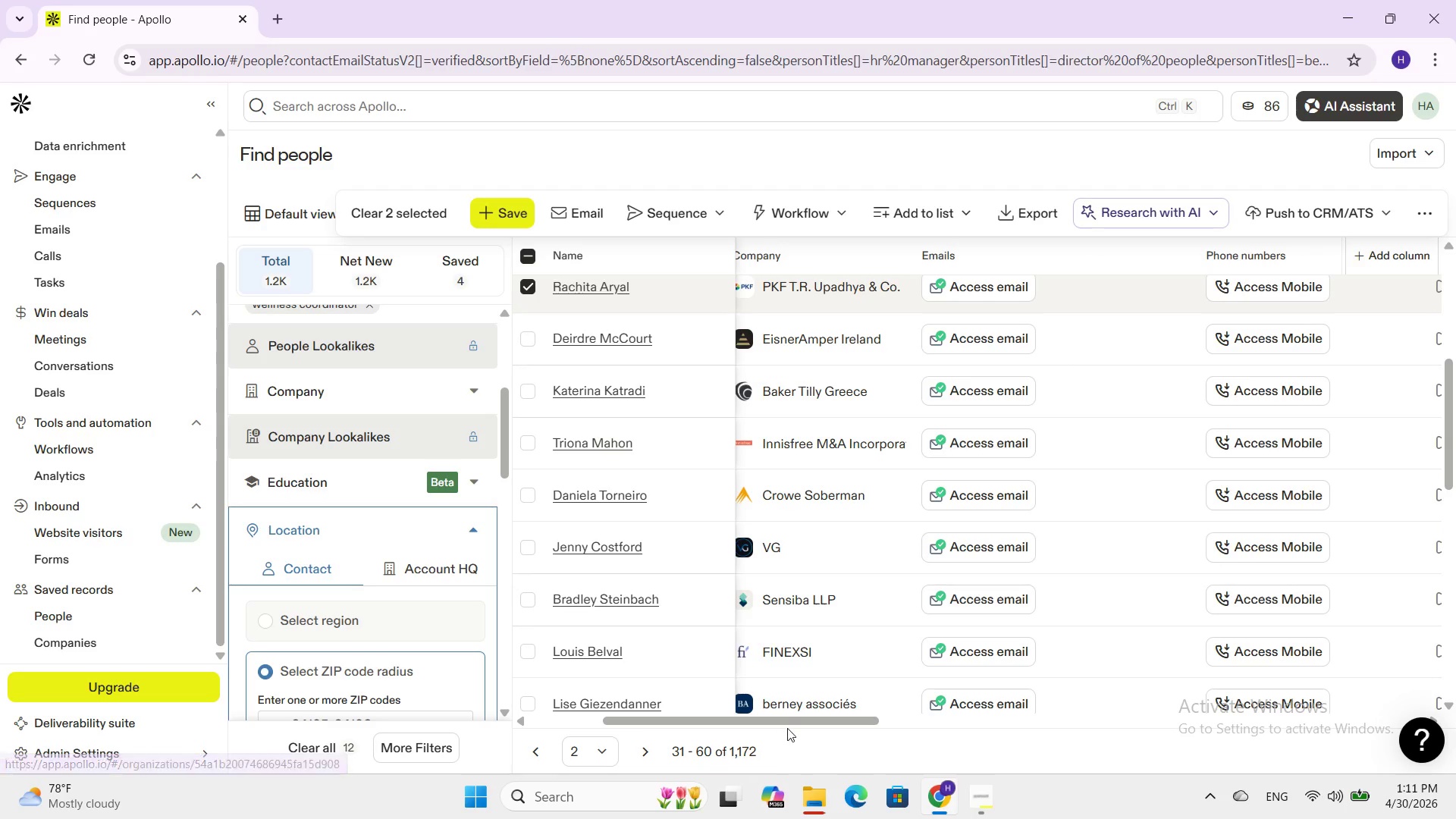 
left_click_drag(start_coordinate=[786, 720], to_coordinate=[677, 722])
 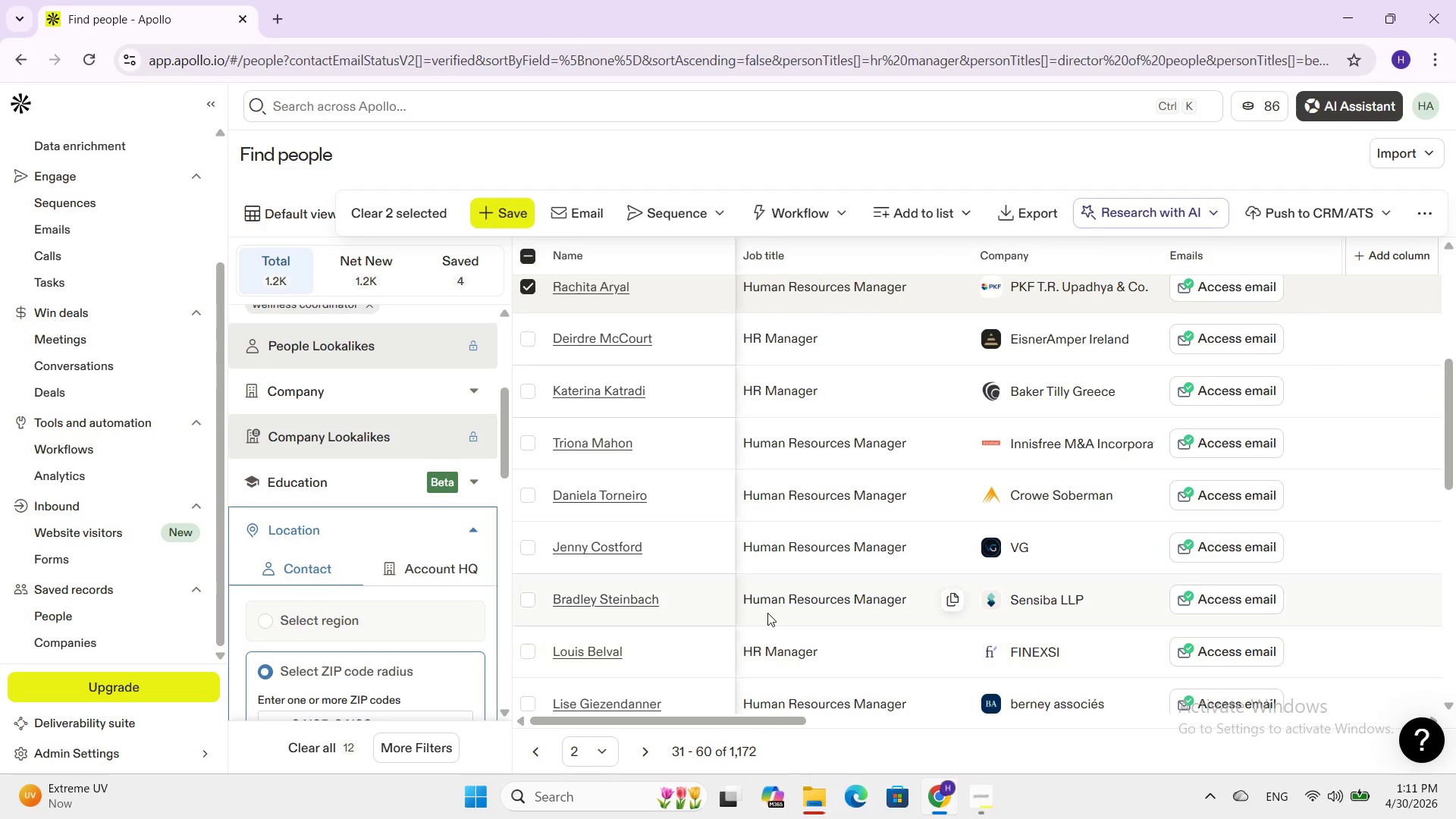 
scroll: coordinate [767, 613], scroll_direction: down, amount: 3.0
 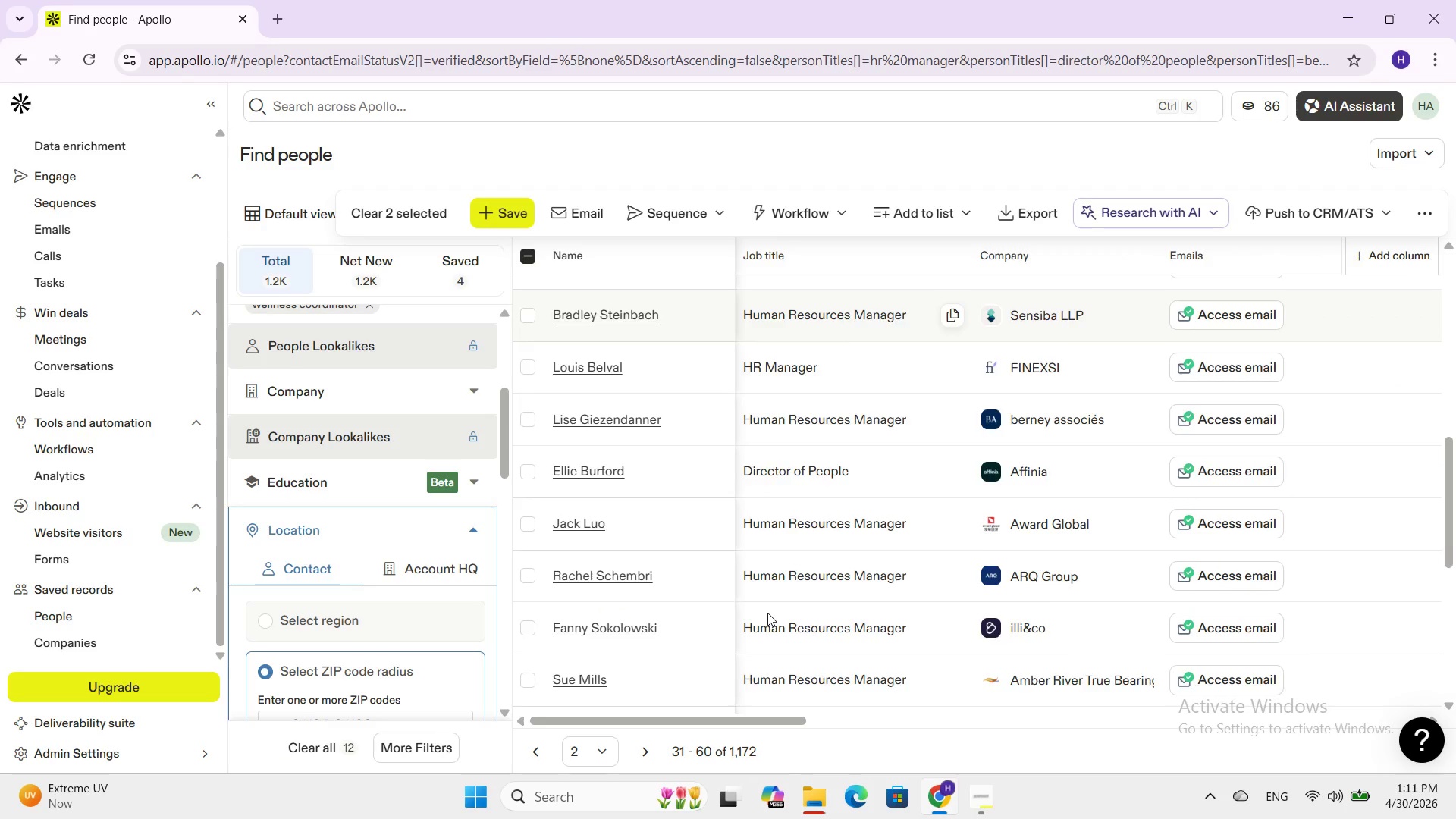 
scroll: coordinate [767, 613], scroll_direction: up, amount: 4.0
 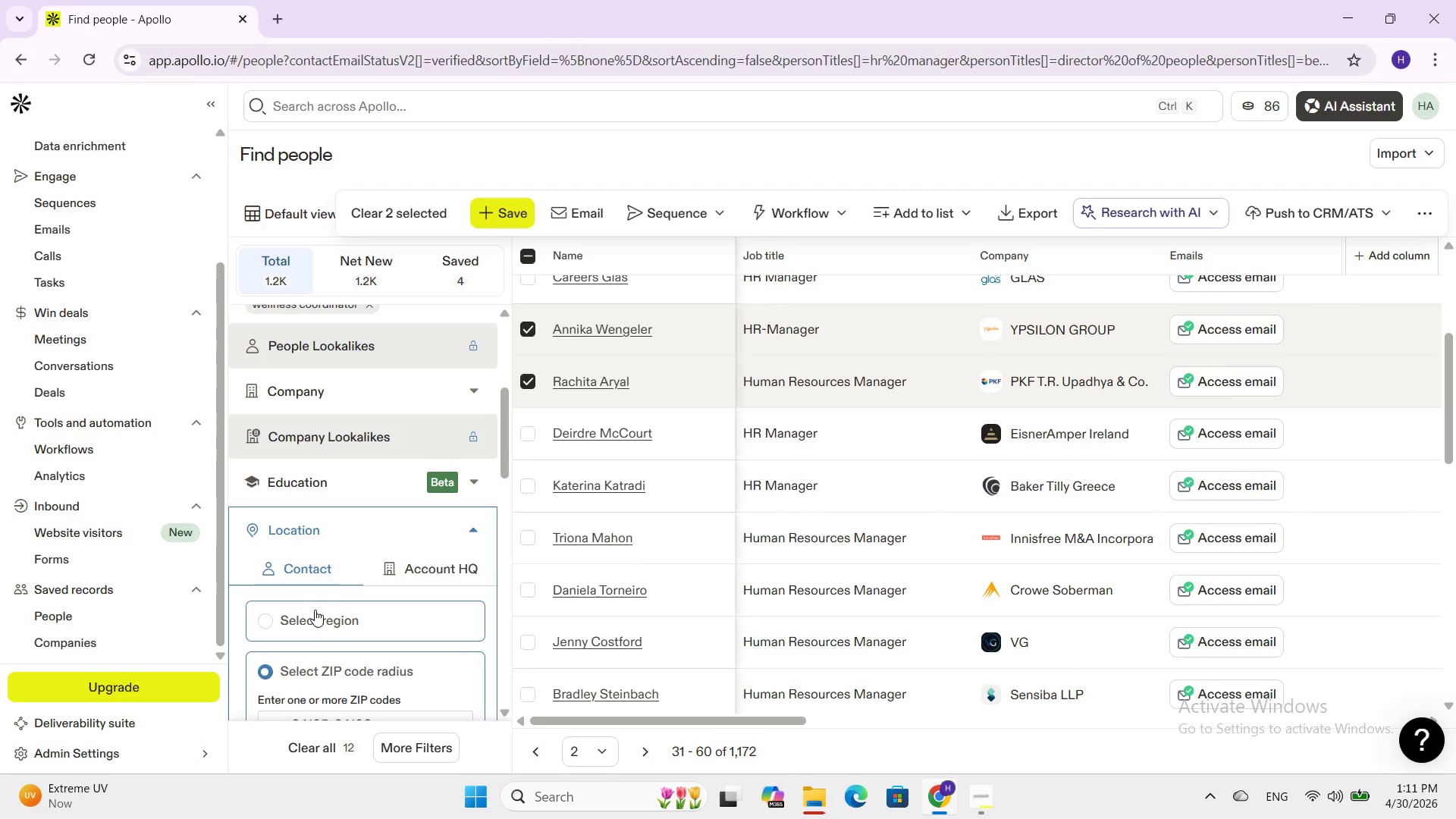 
left_click([316, 614])
 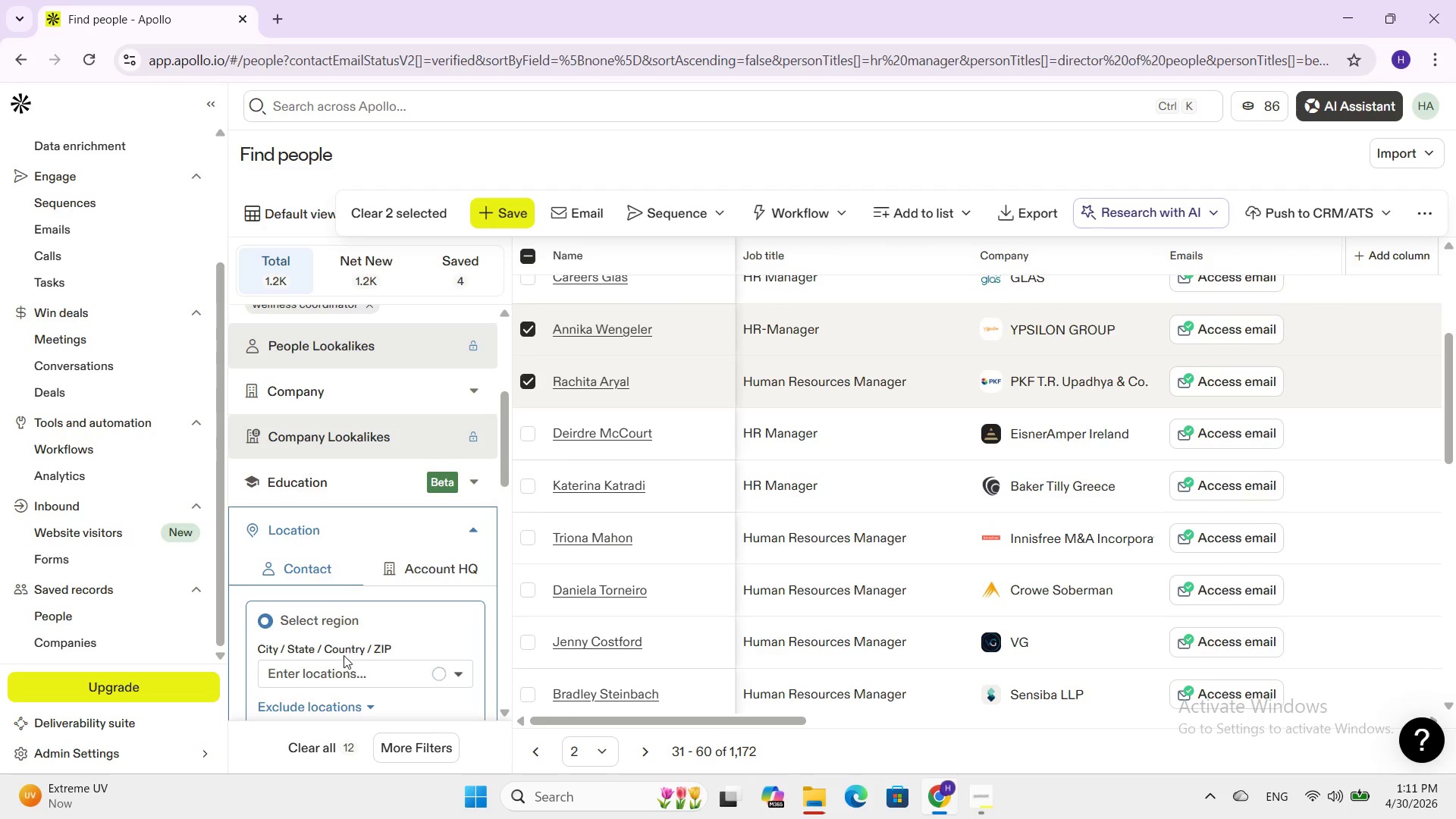 
scroll: coordinate [340, 662], scroll_direction: down, amount: 1.0
 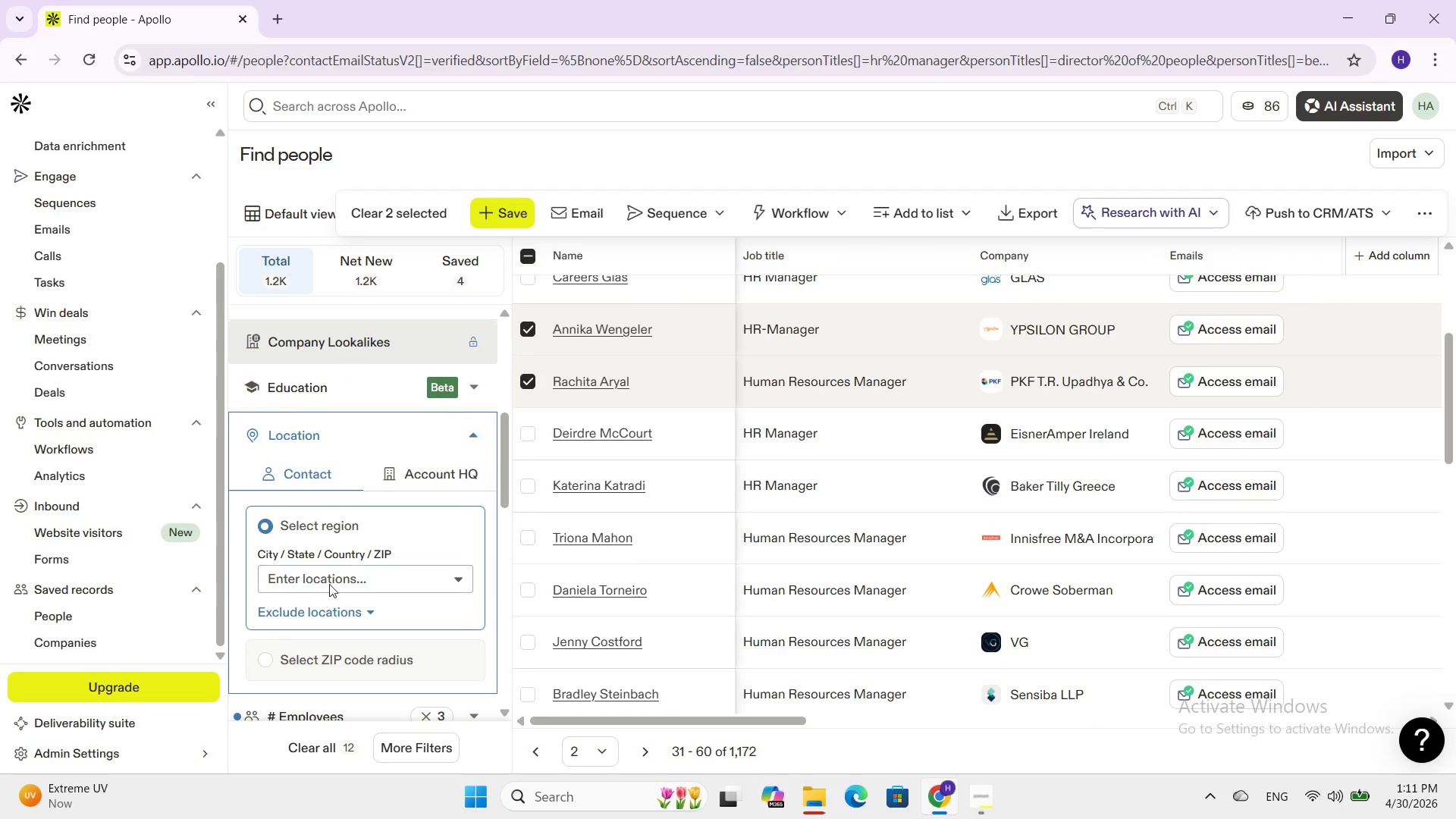 
left_click([329, 584])
 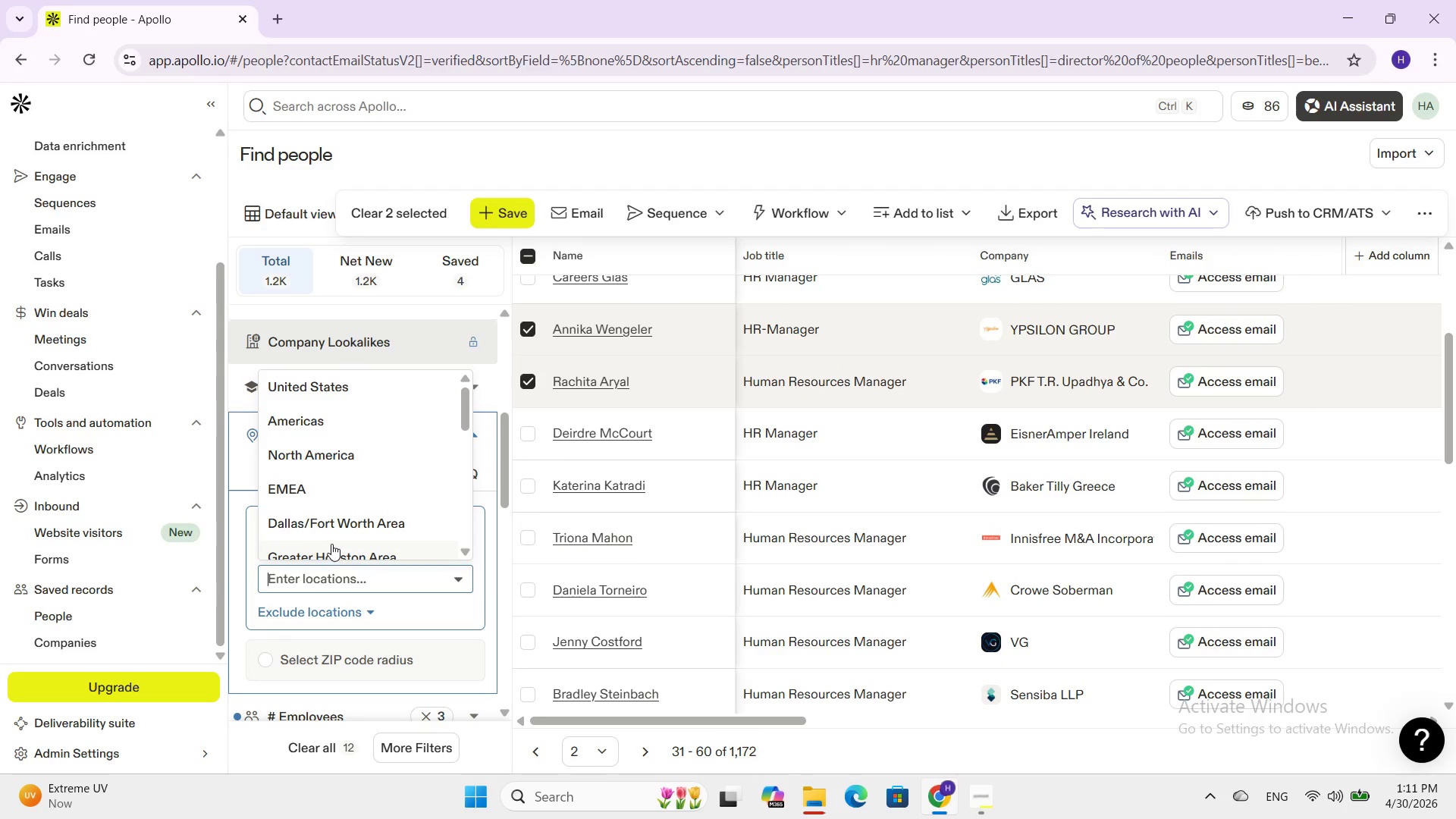 
type(pho)
 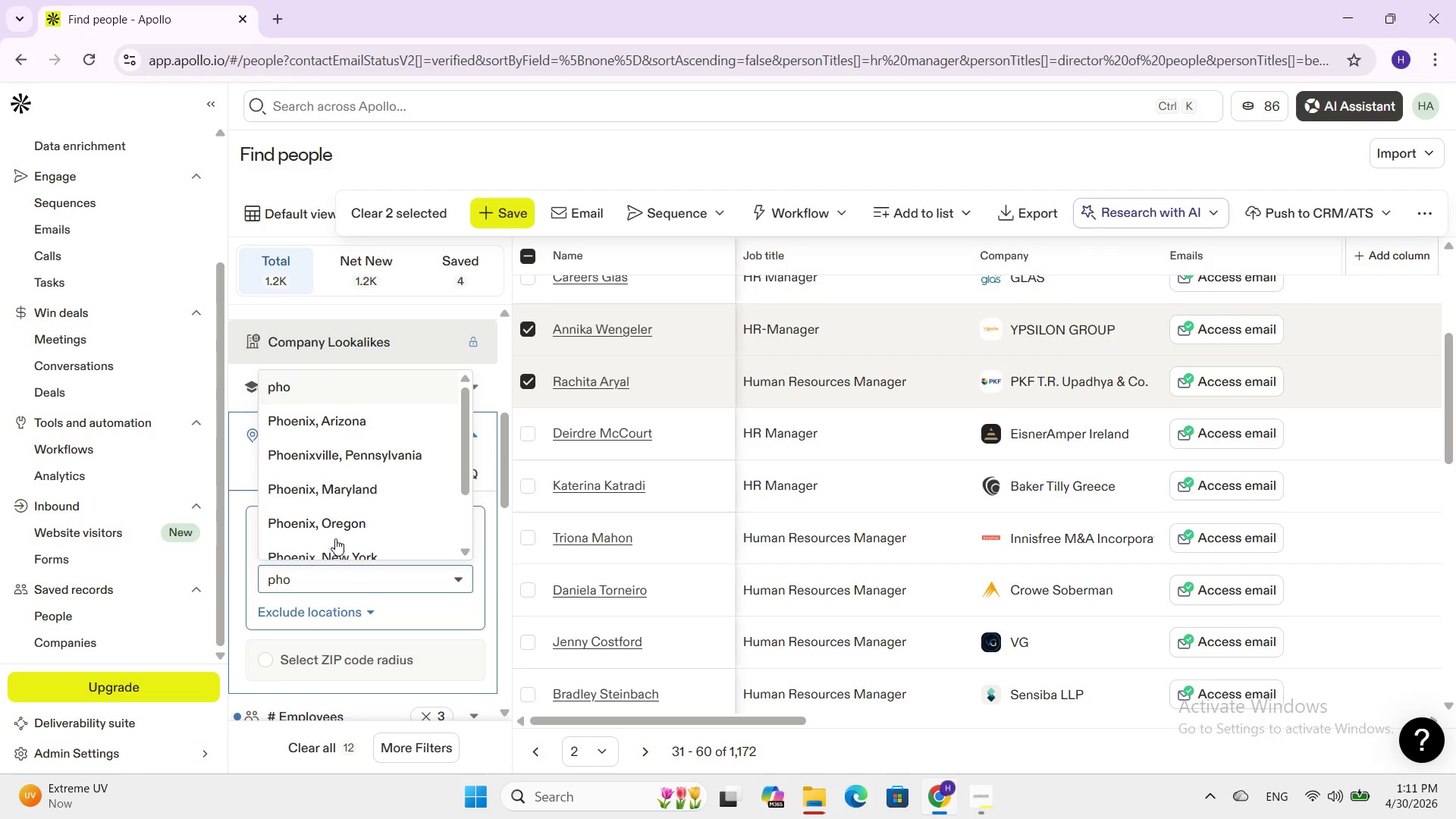 
left_click([353, 416])
 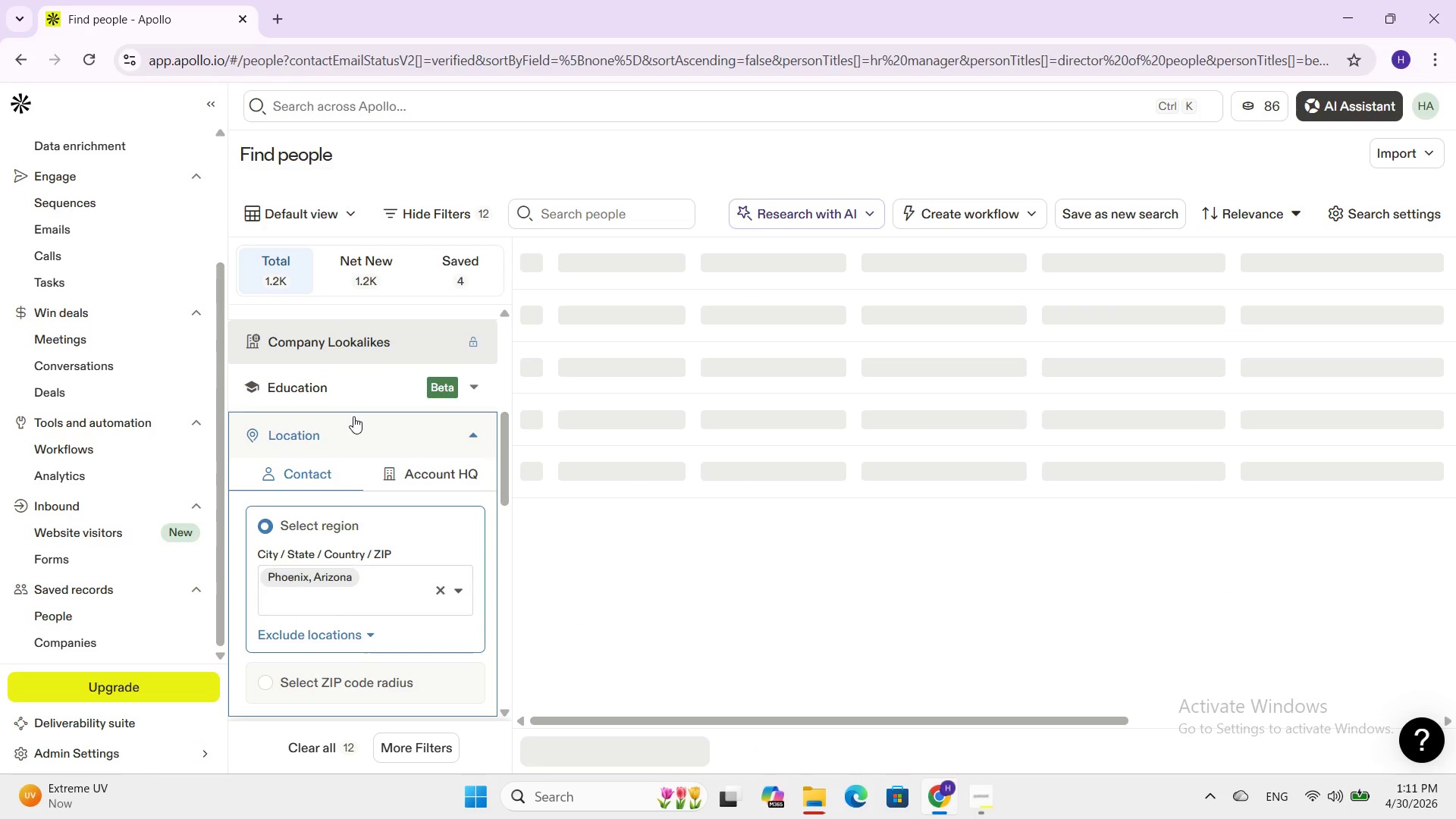 
scroll: coordinate [353, 416], scroll_direction: down, amount: 1.0
 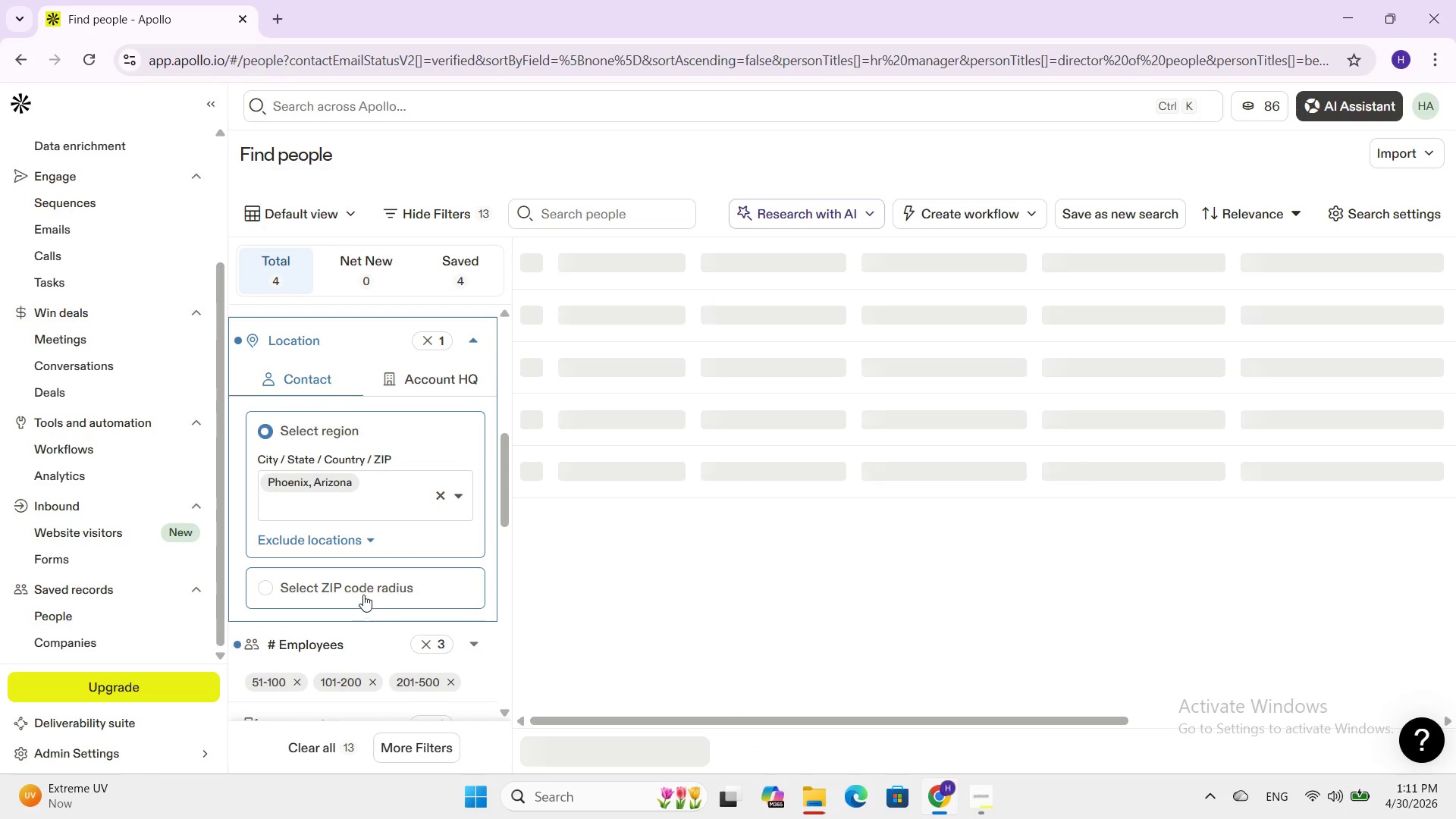 
left_click([363, 595])
 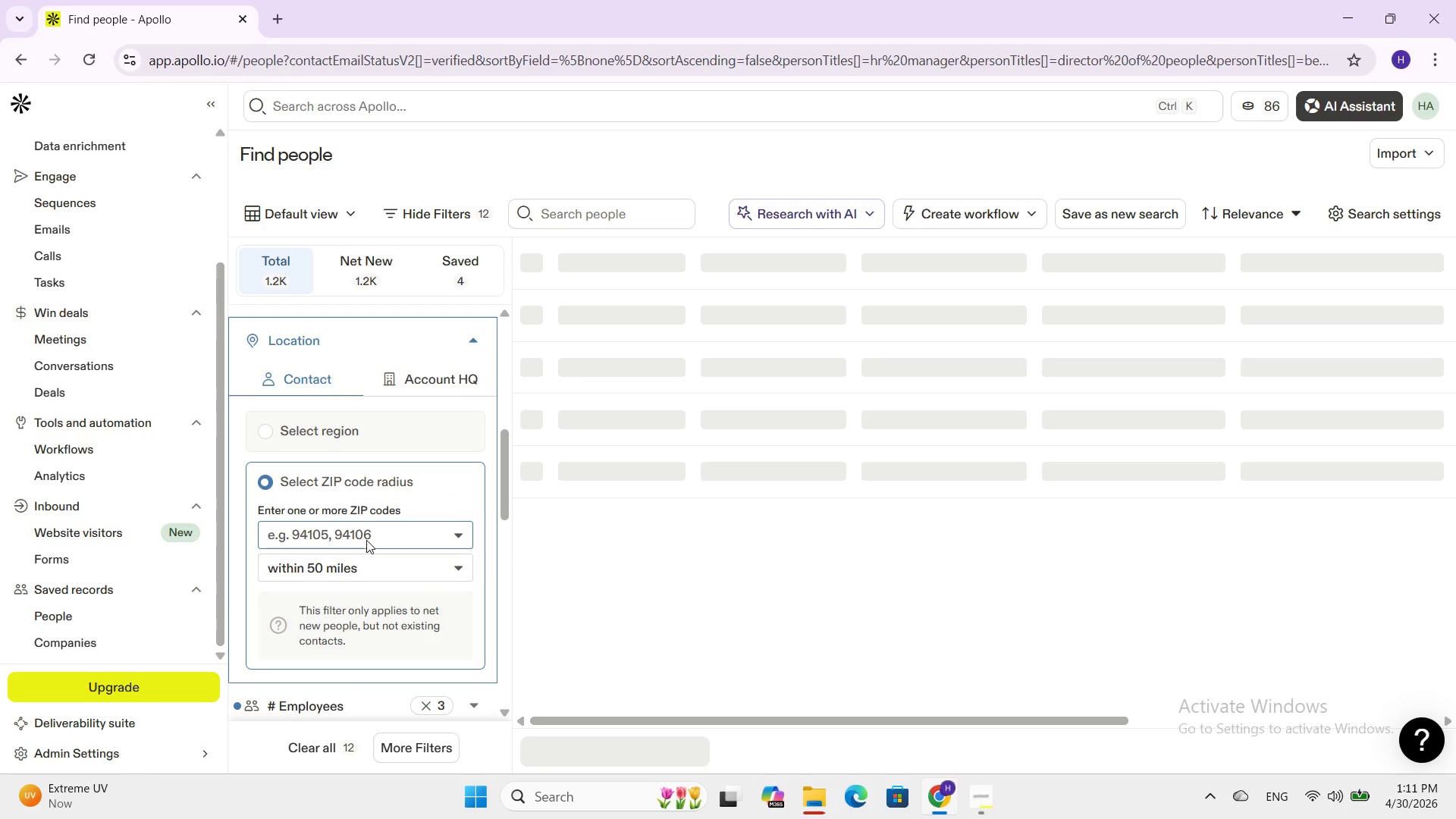 
left_click_drag(start_coordinate=[365, 557], to_coordinate=[365, 563])
 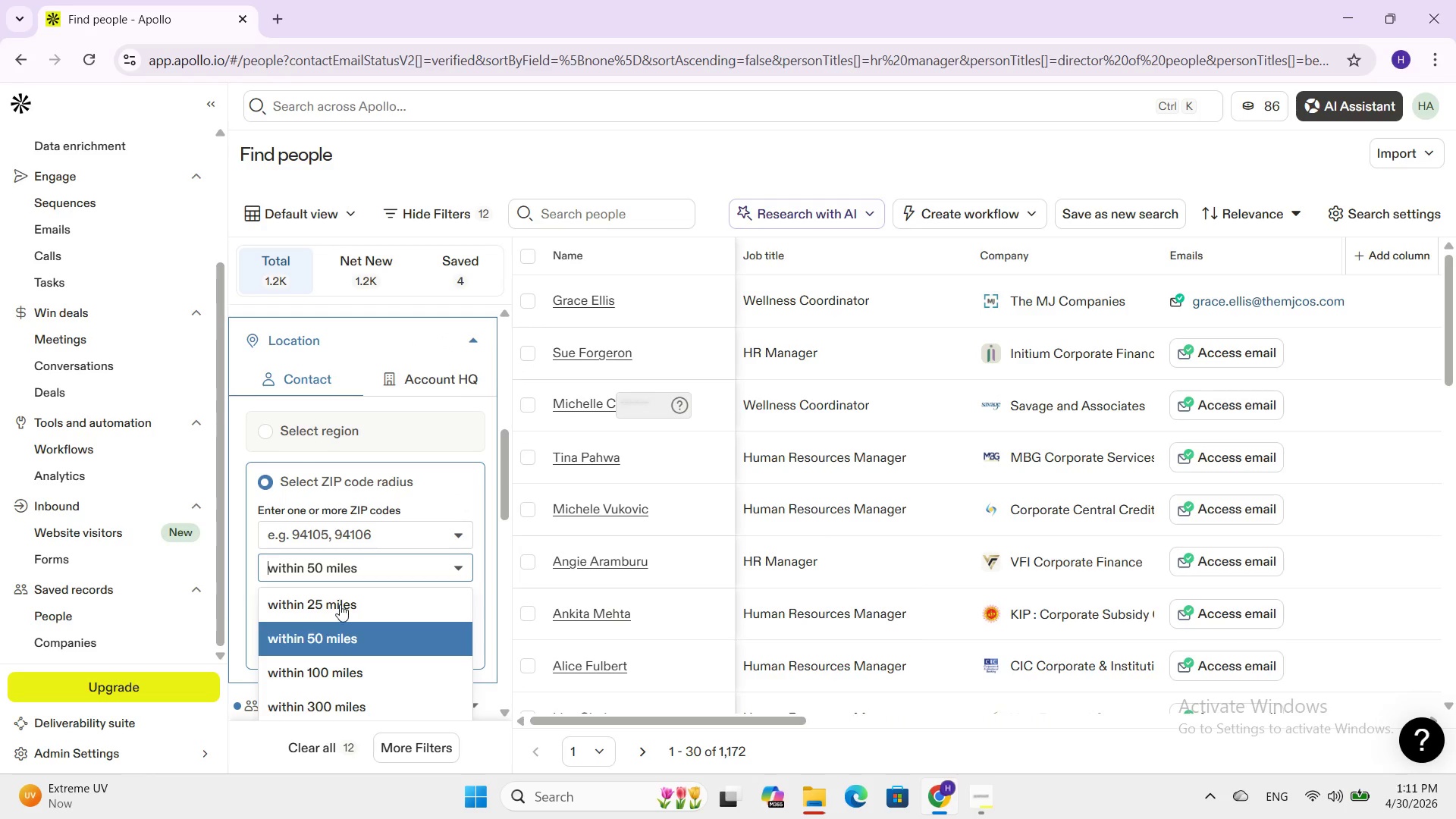 
left_click([340, 604])
 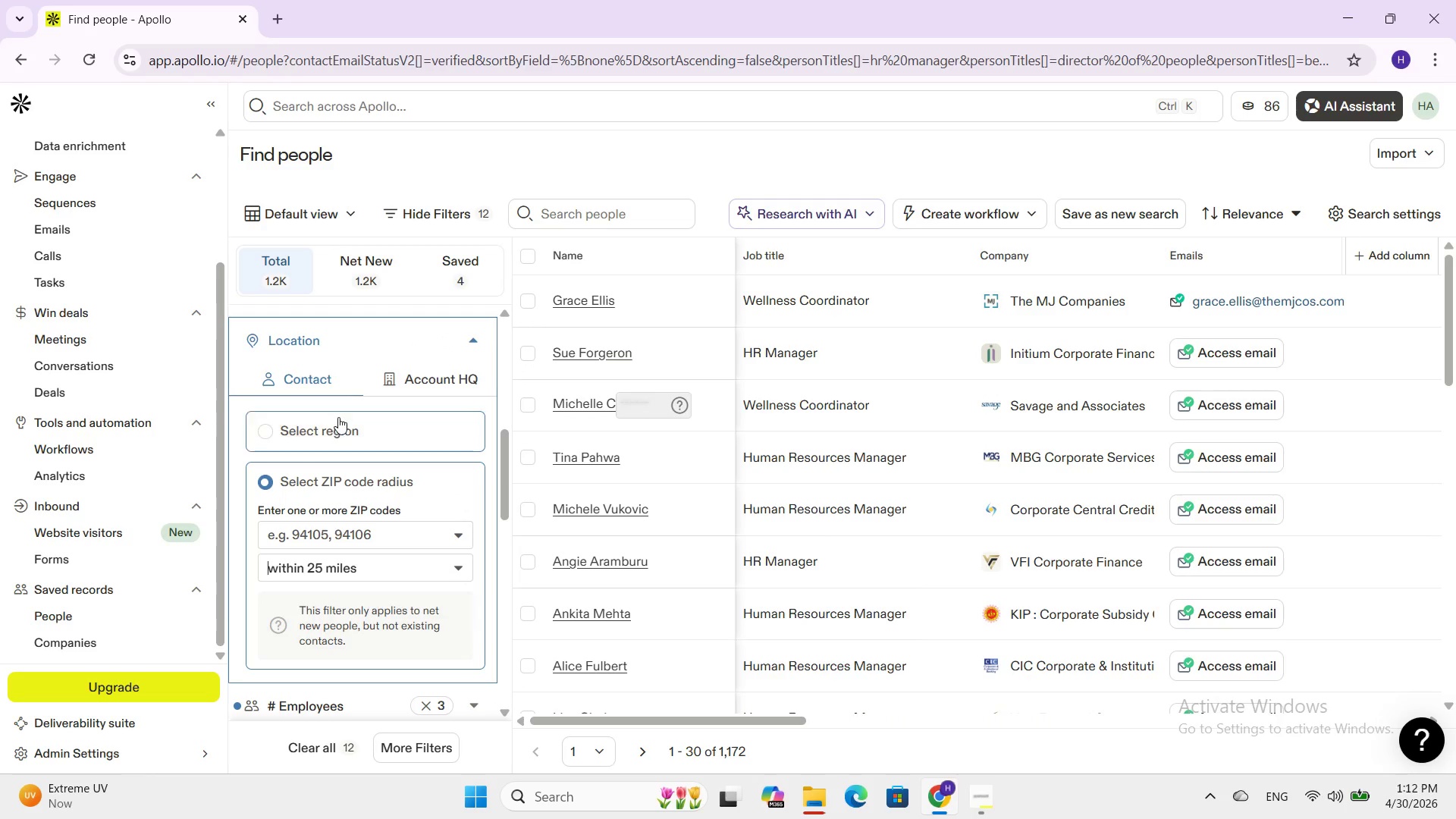 
left_click([338, 416])
 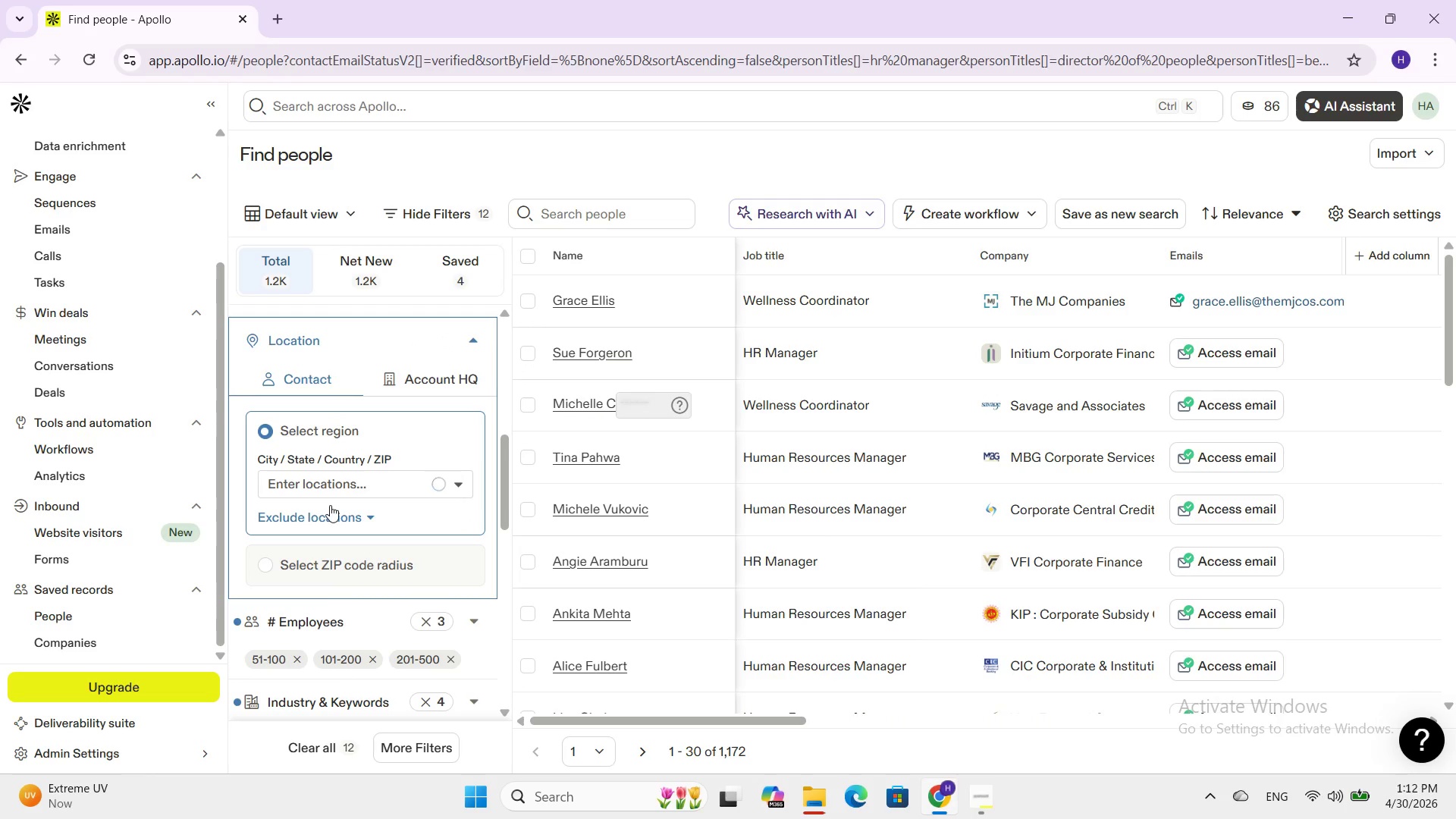 
left_click([337, 492])
 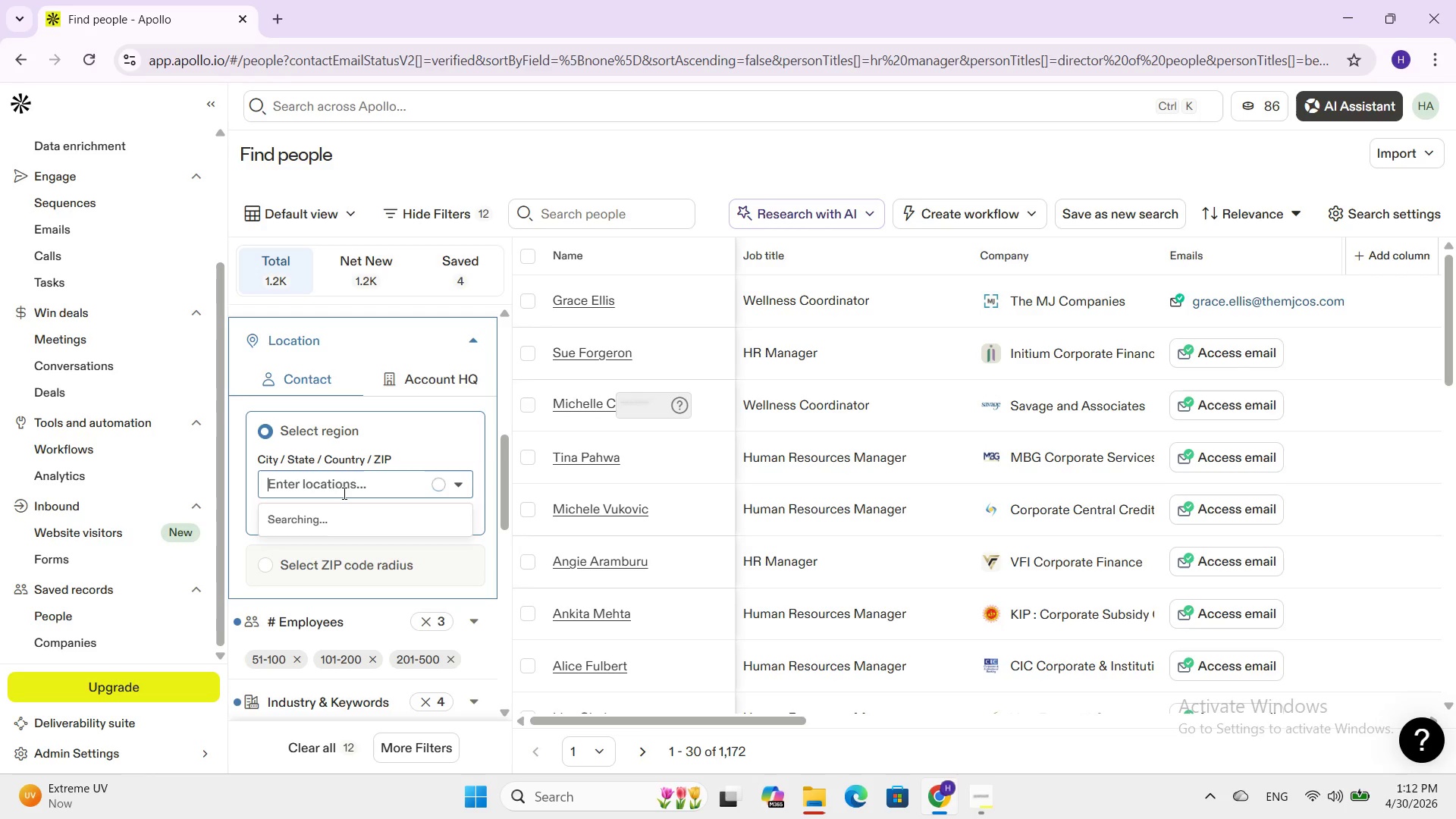 
type(pho)
 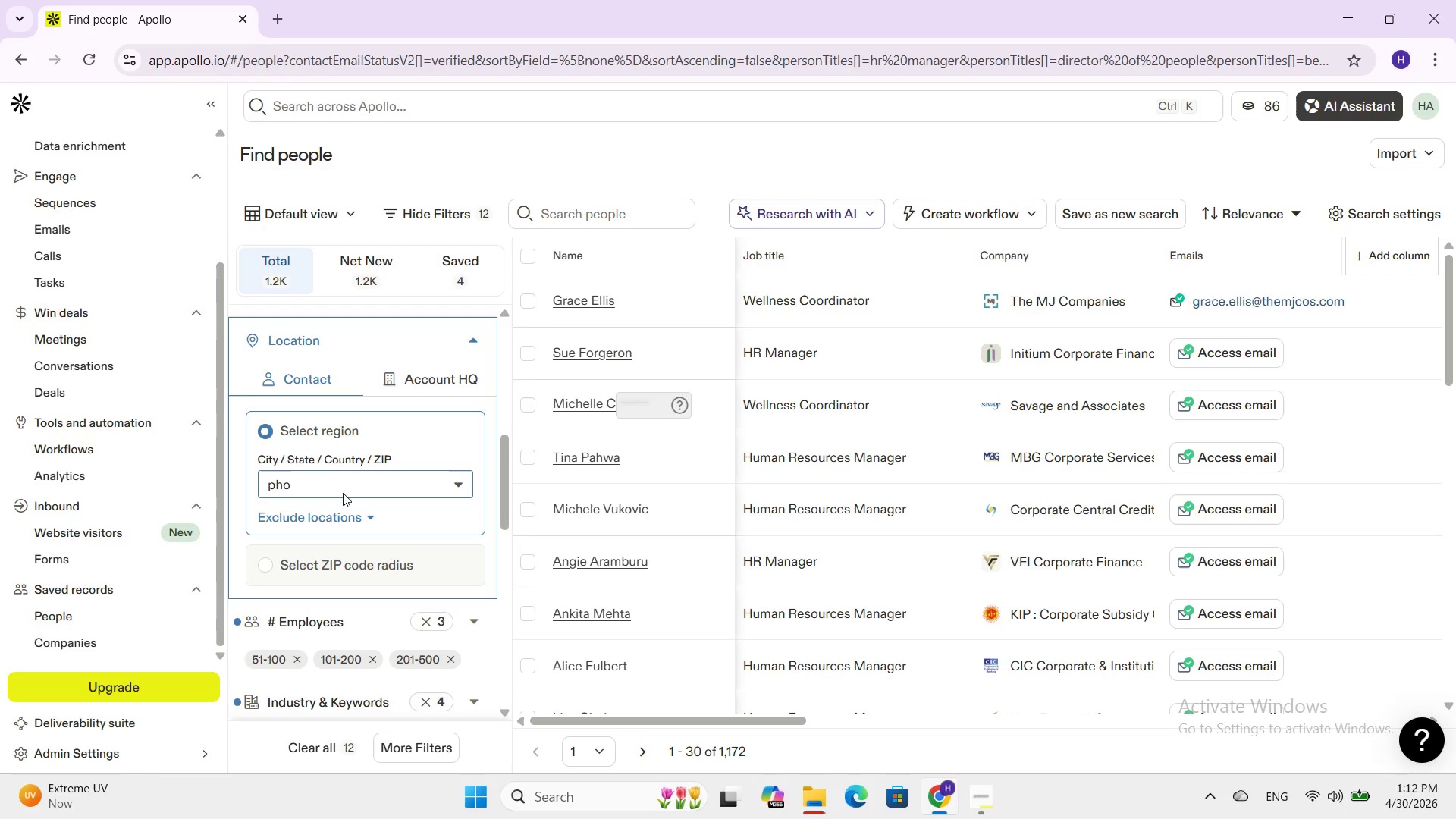 
wait(5.23)
 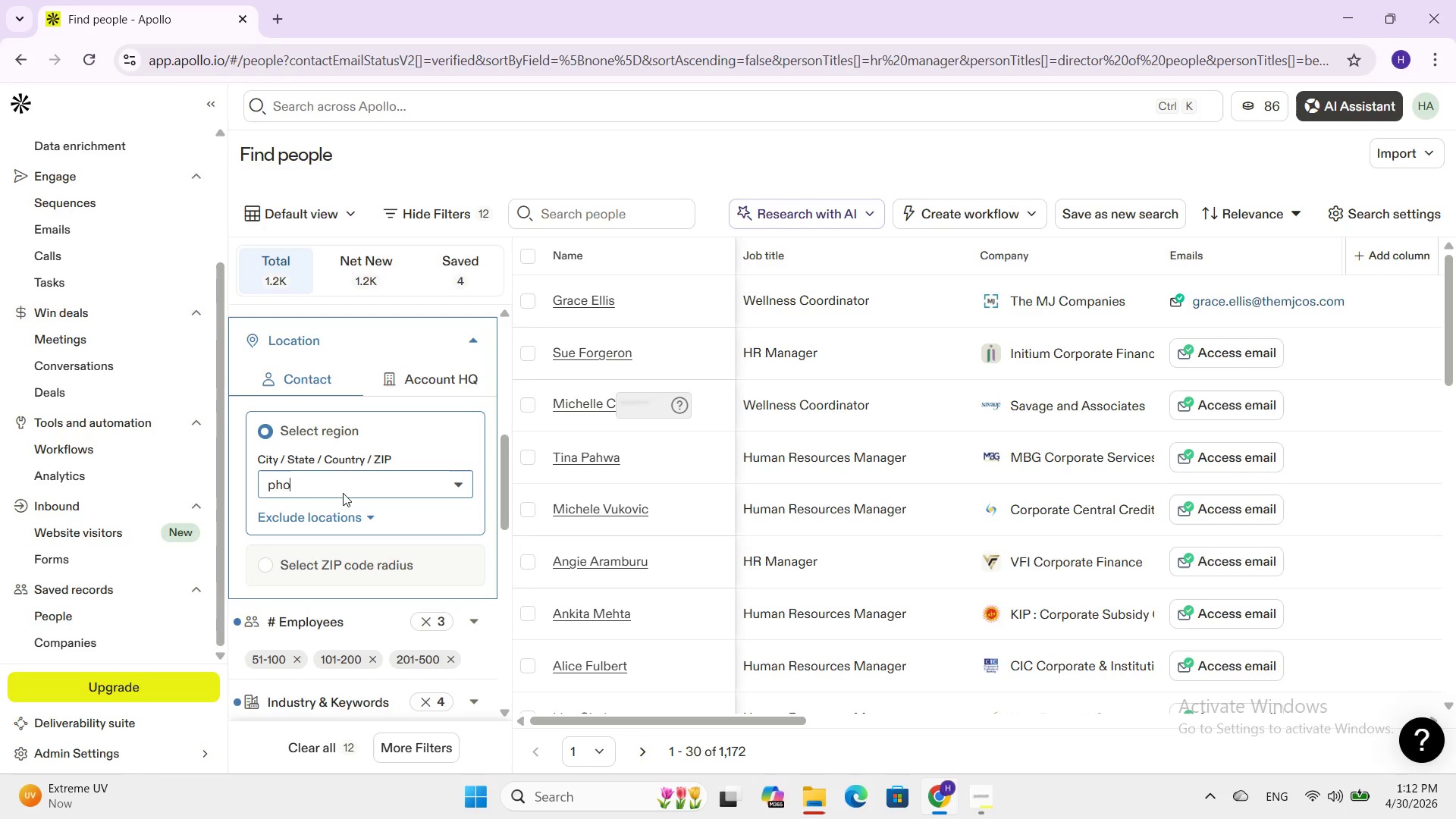 
left_click([259, 568])
 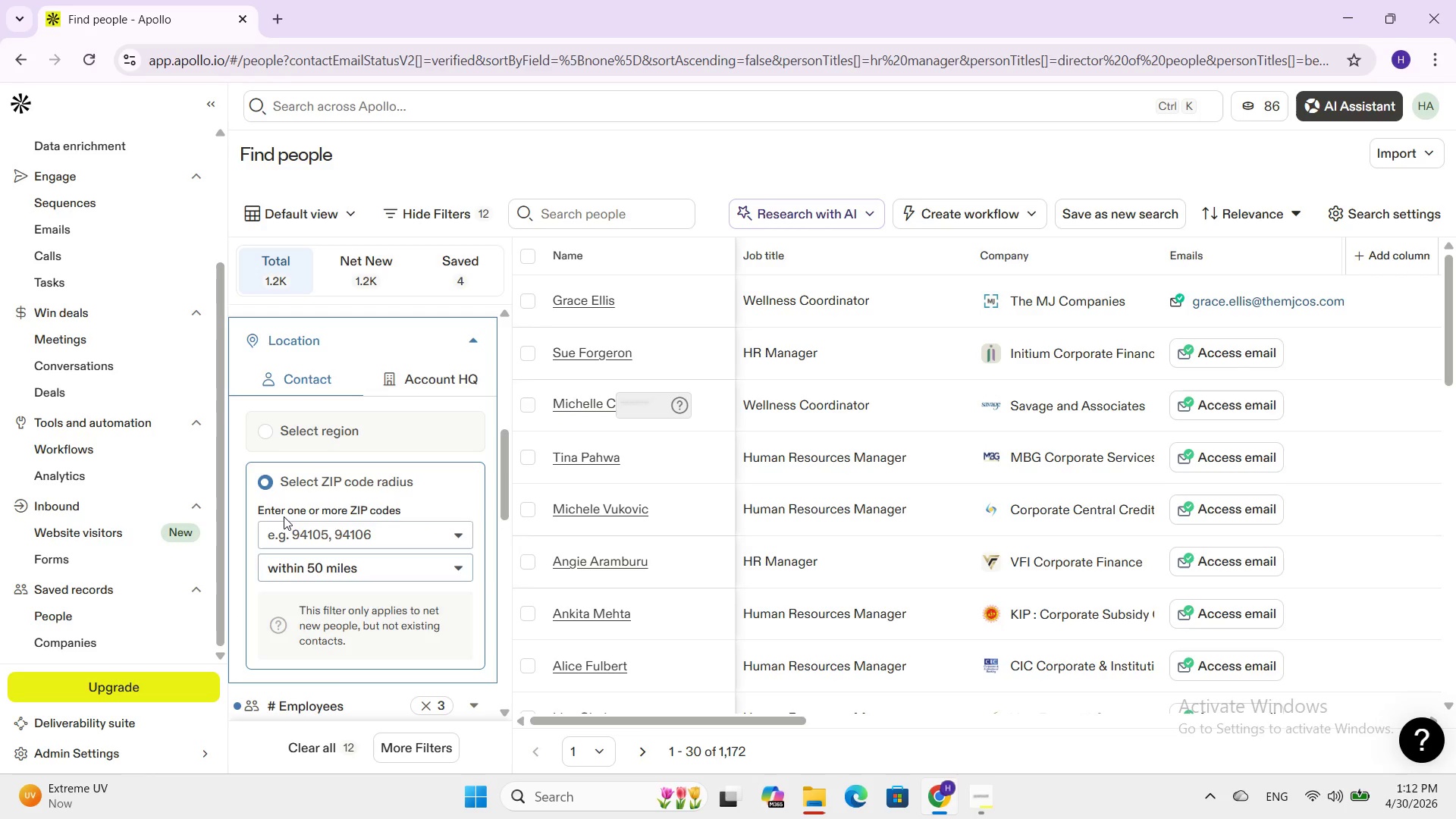 
left_click([309, 435])
 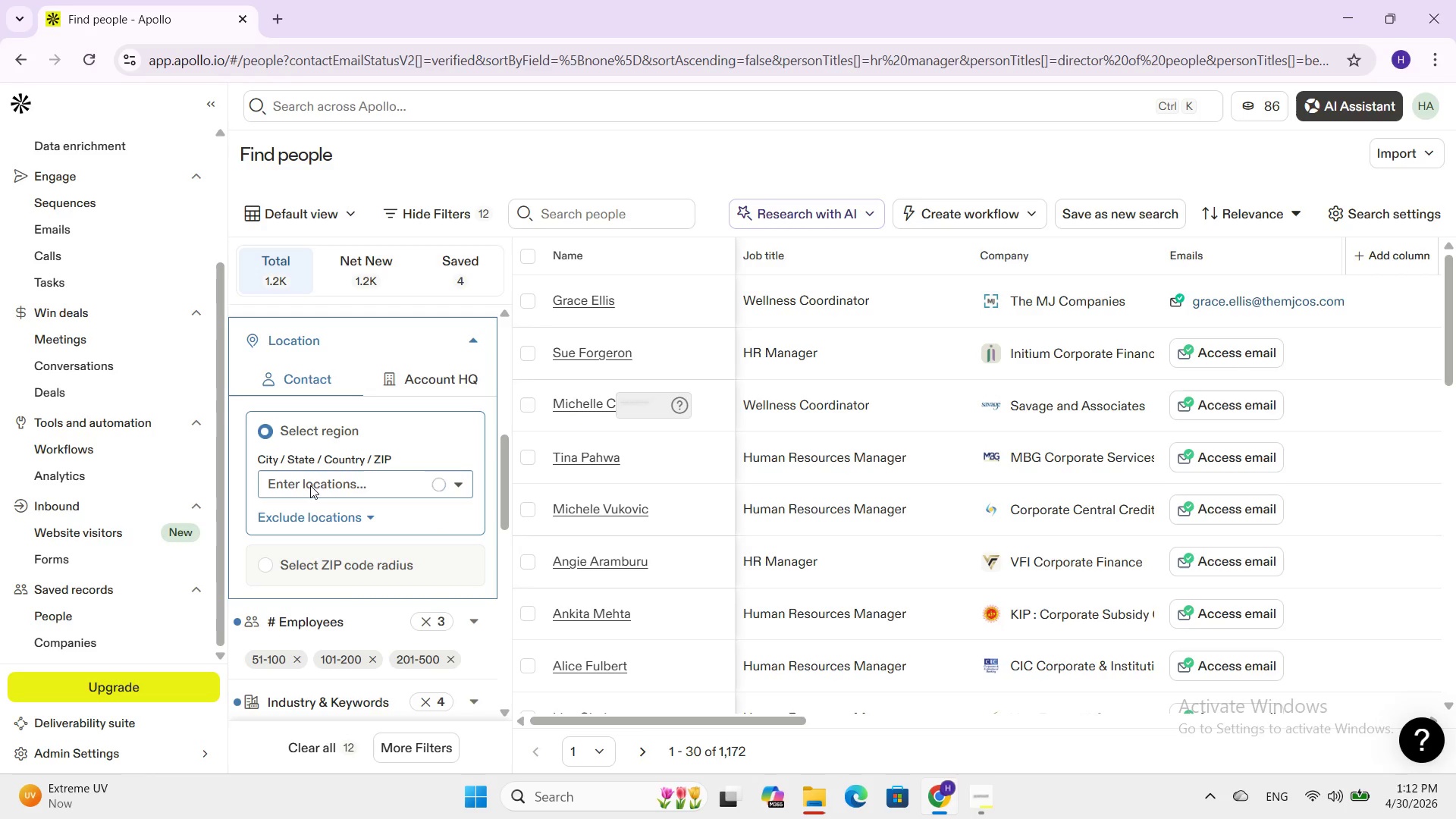 
left_click([310, 485])
 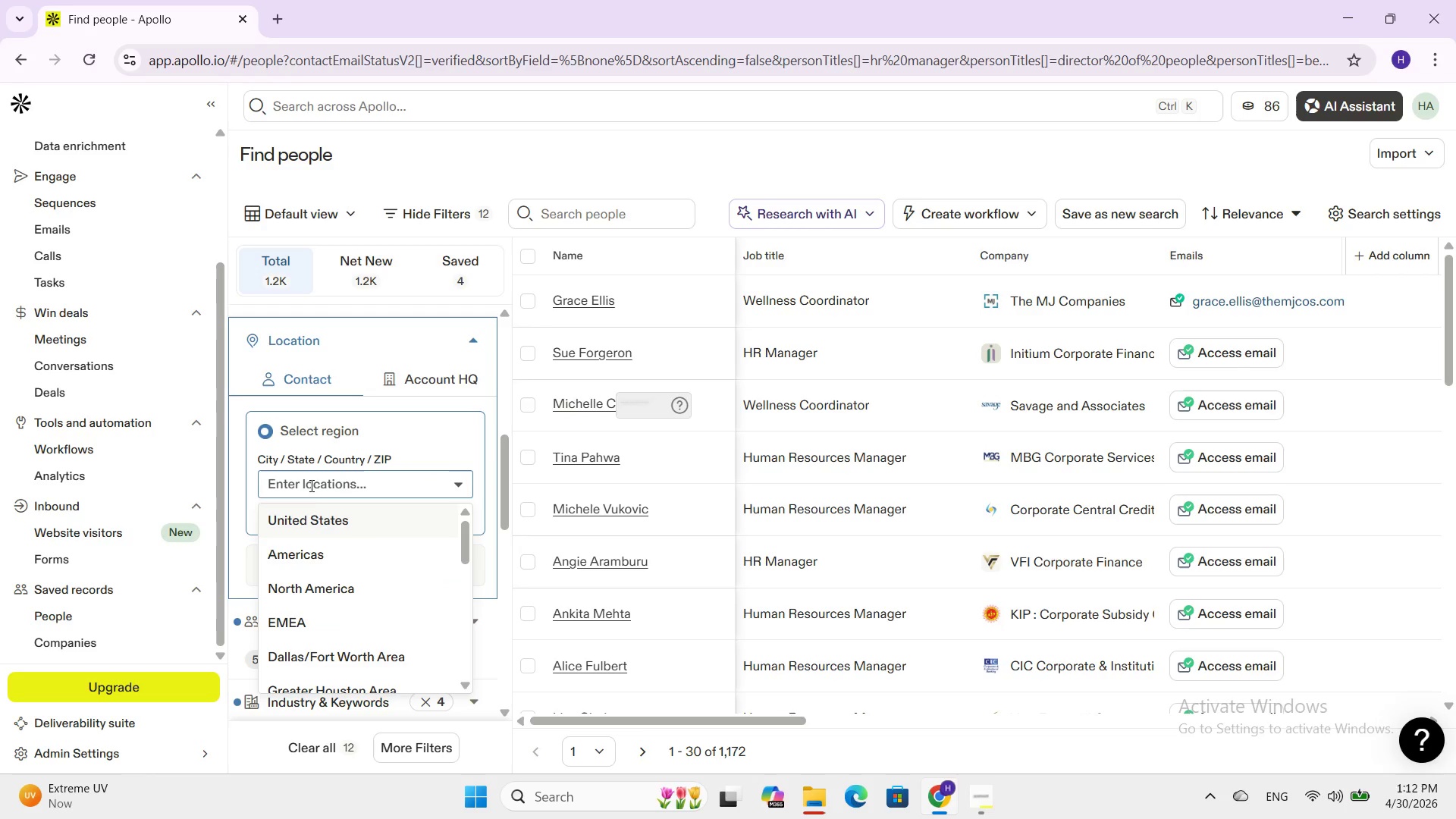 
type(pho)
 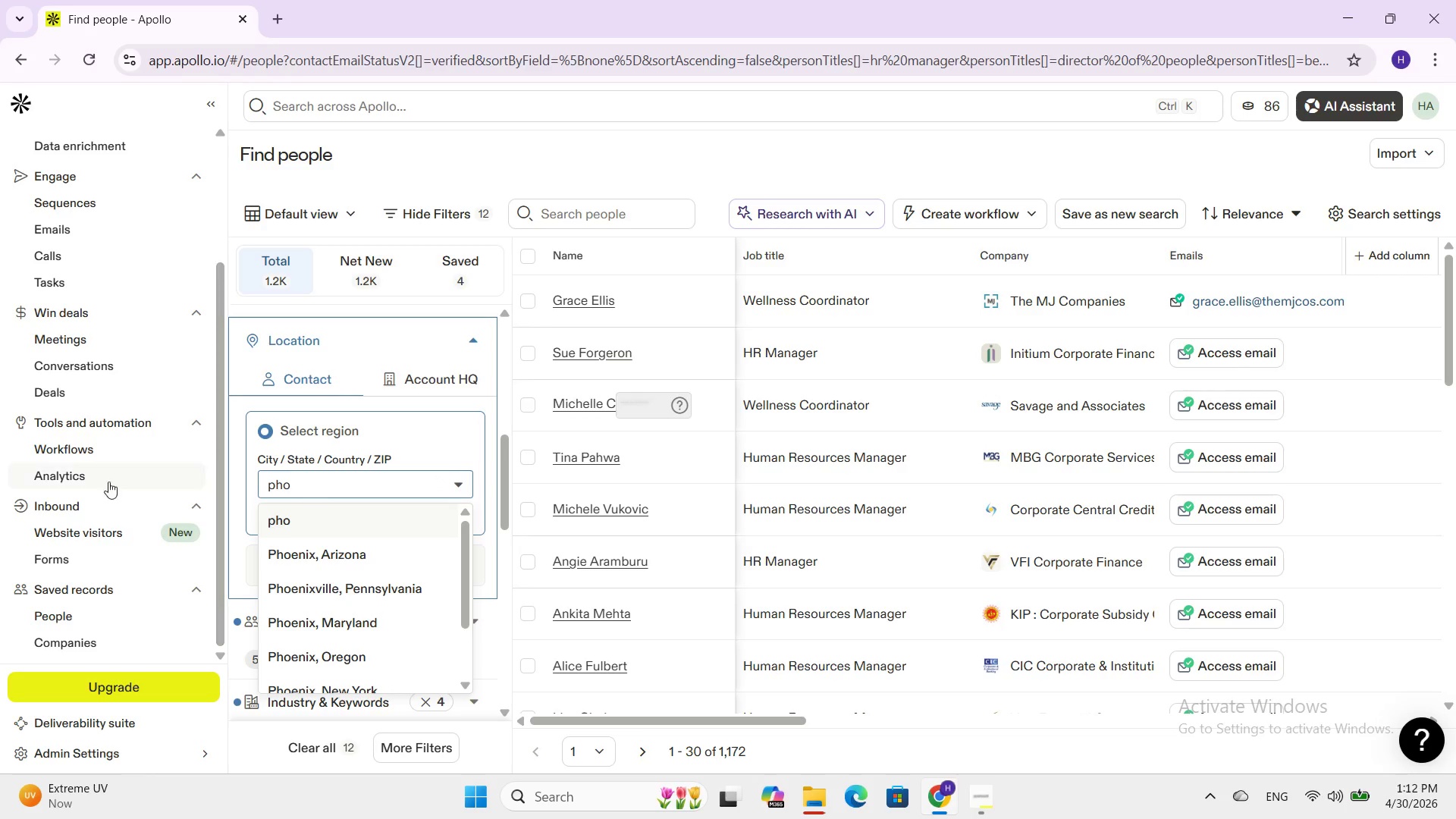 
left_click([286, 552])
 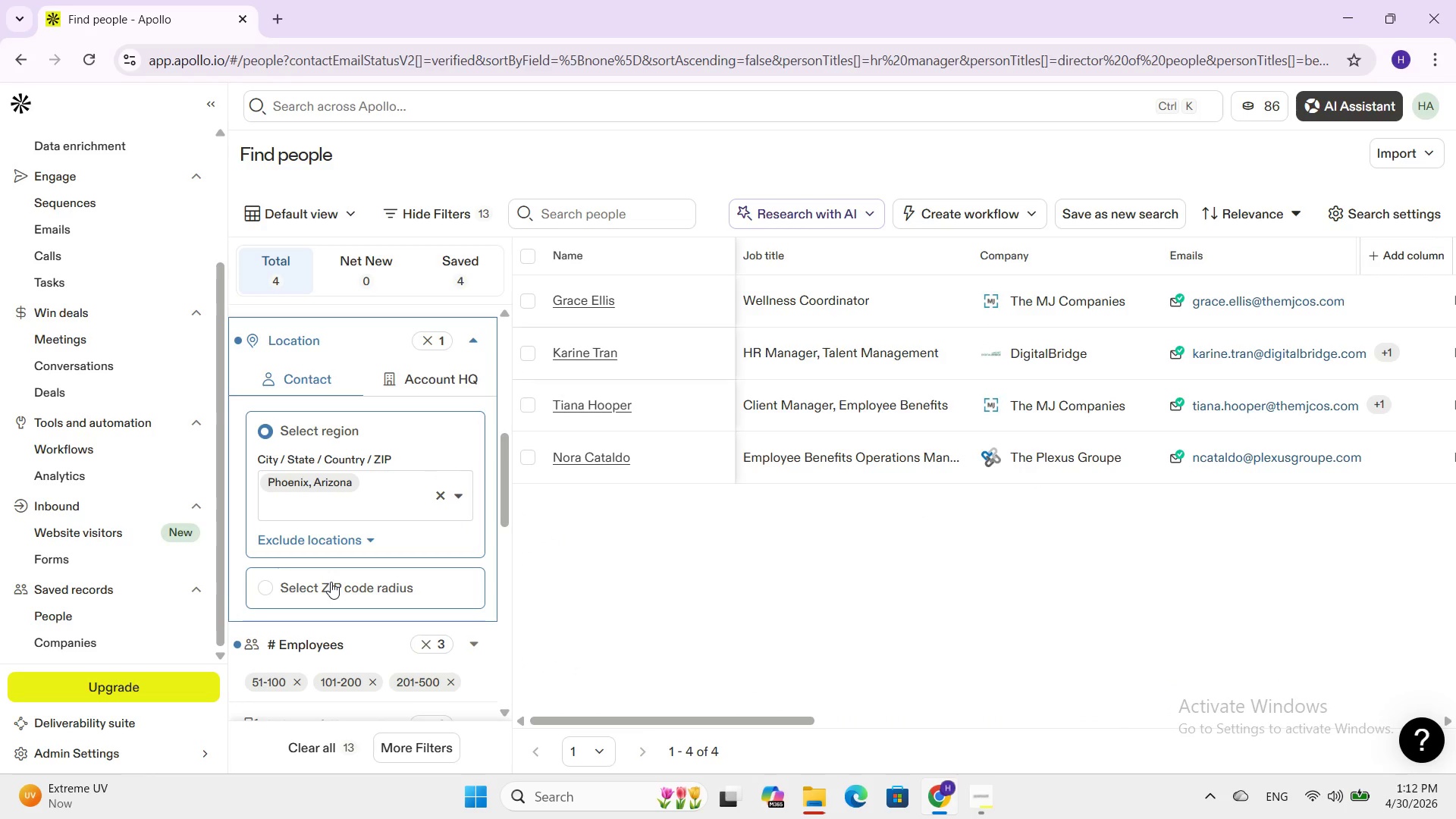 
left_click([460, 494])
 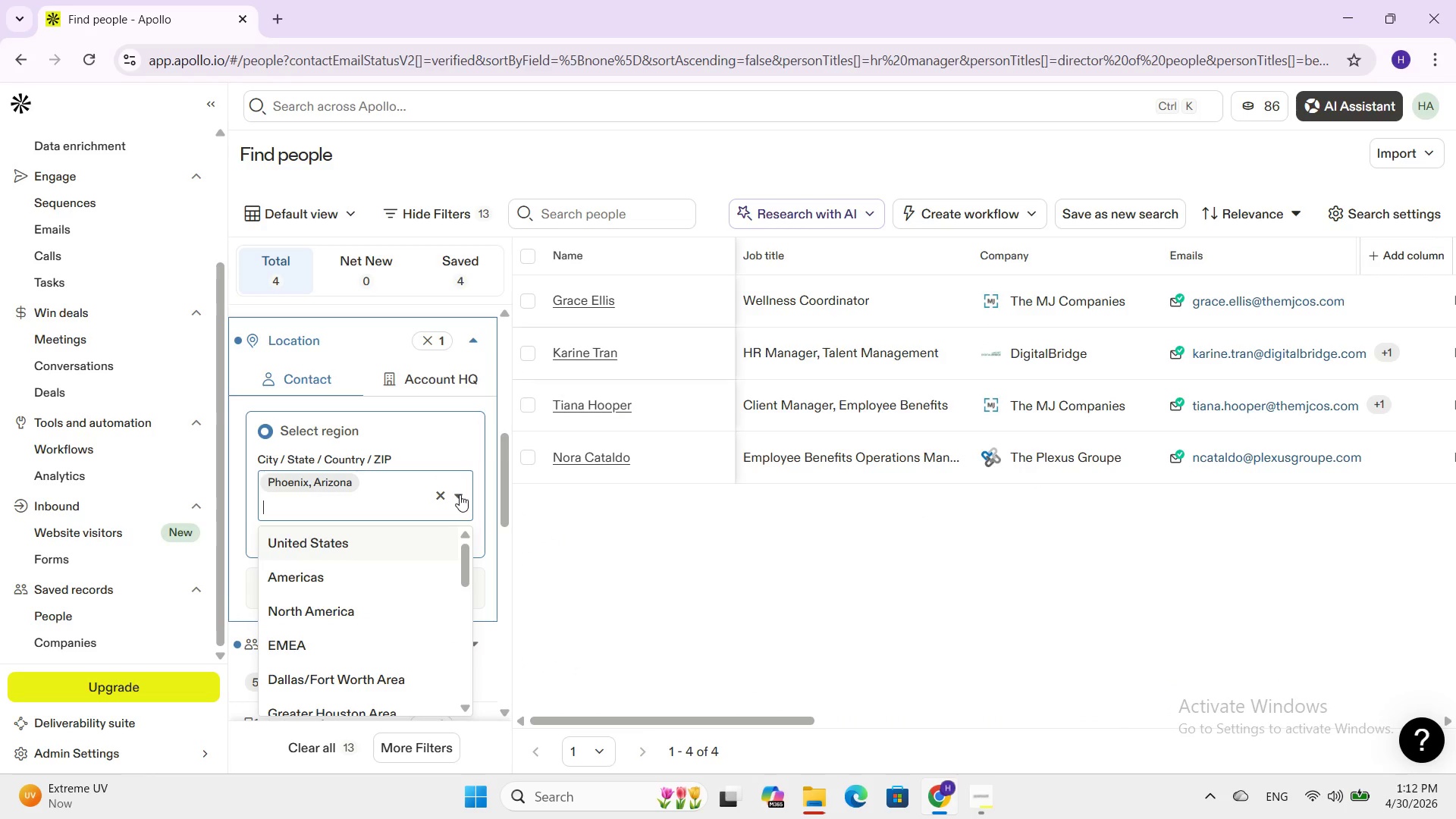 
left_click([460, 494])
 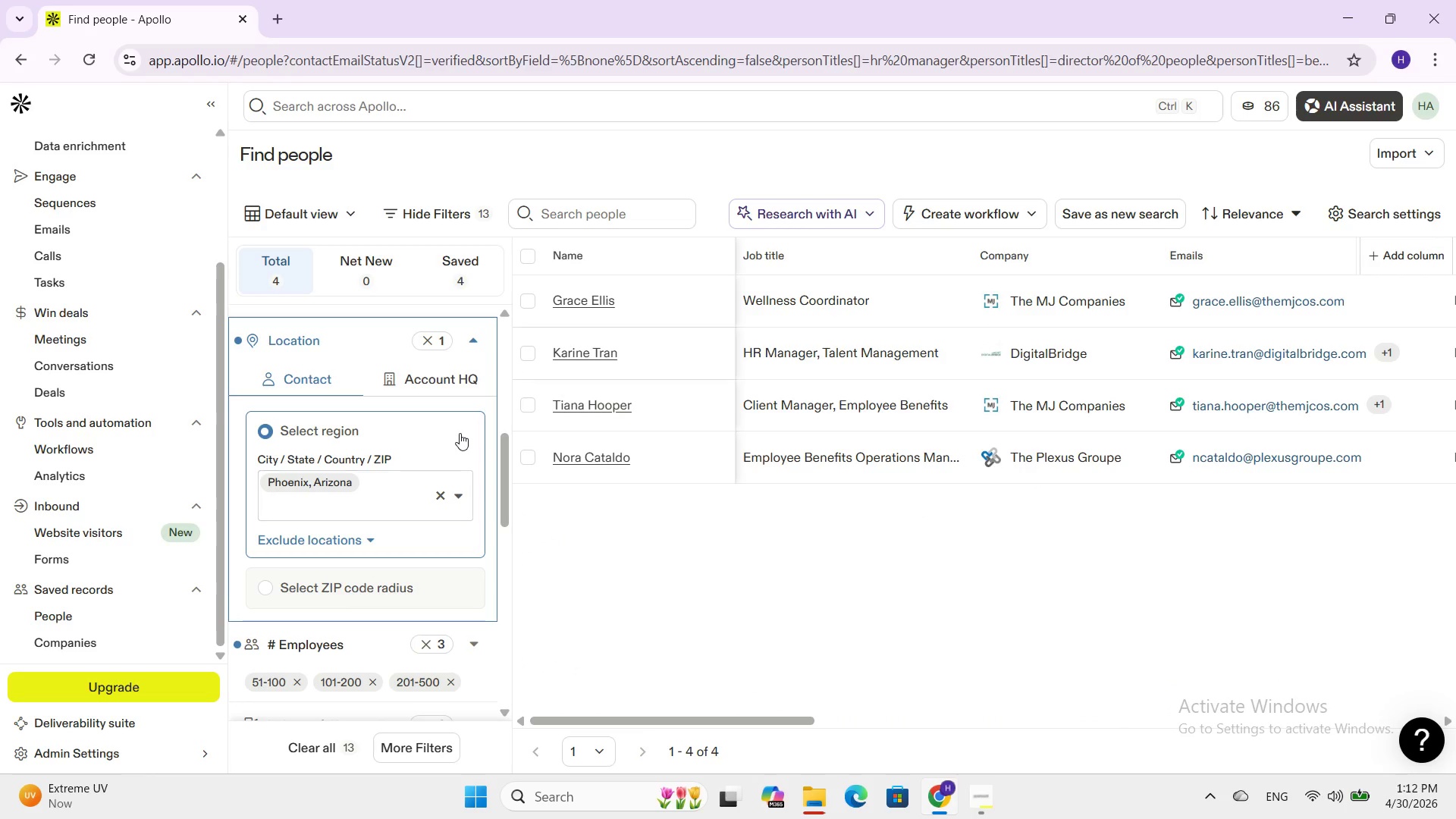 
left_click([460, 433])
 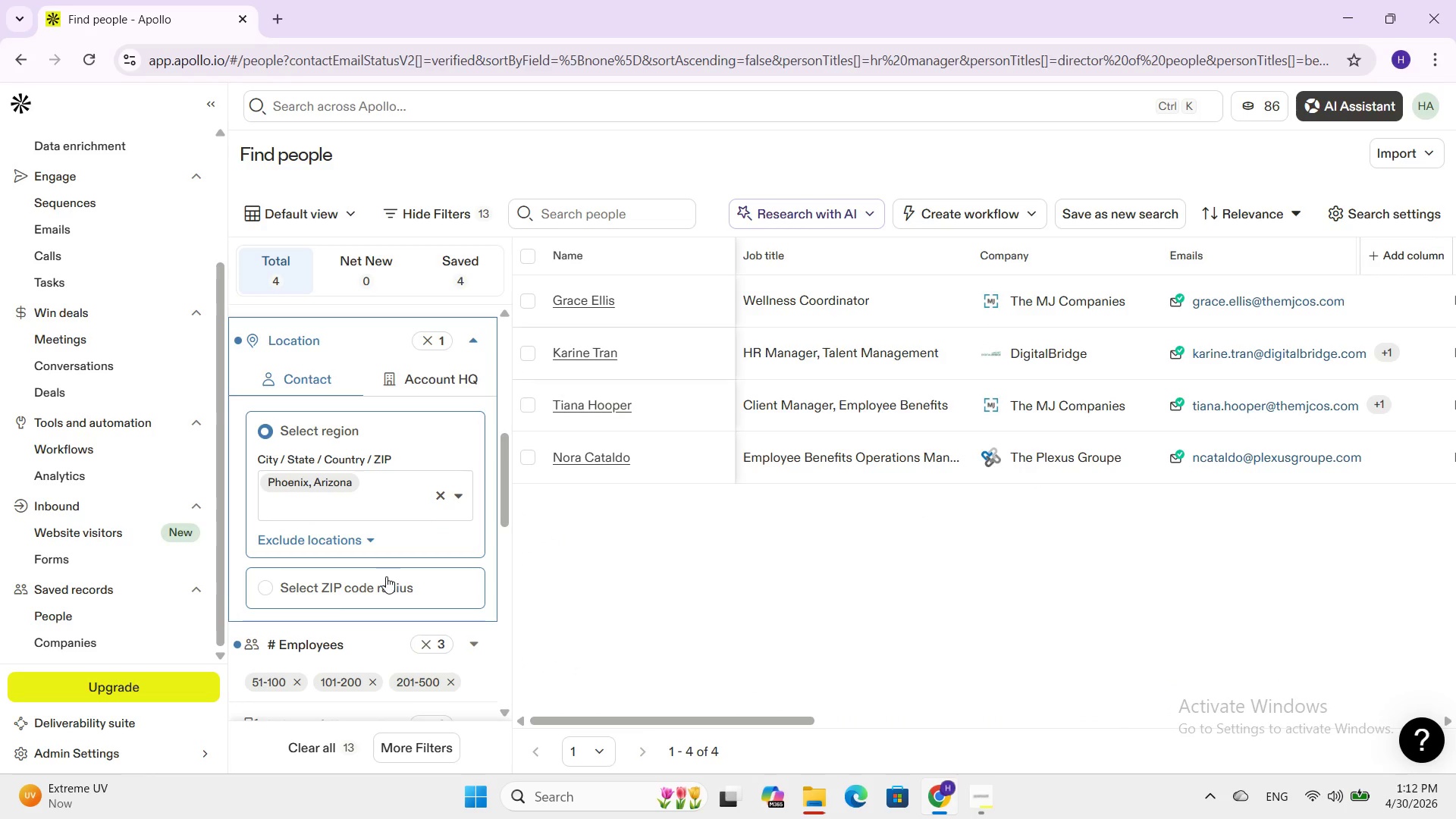 
left_click([386, 576])
 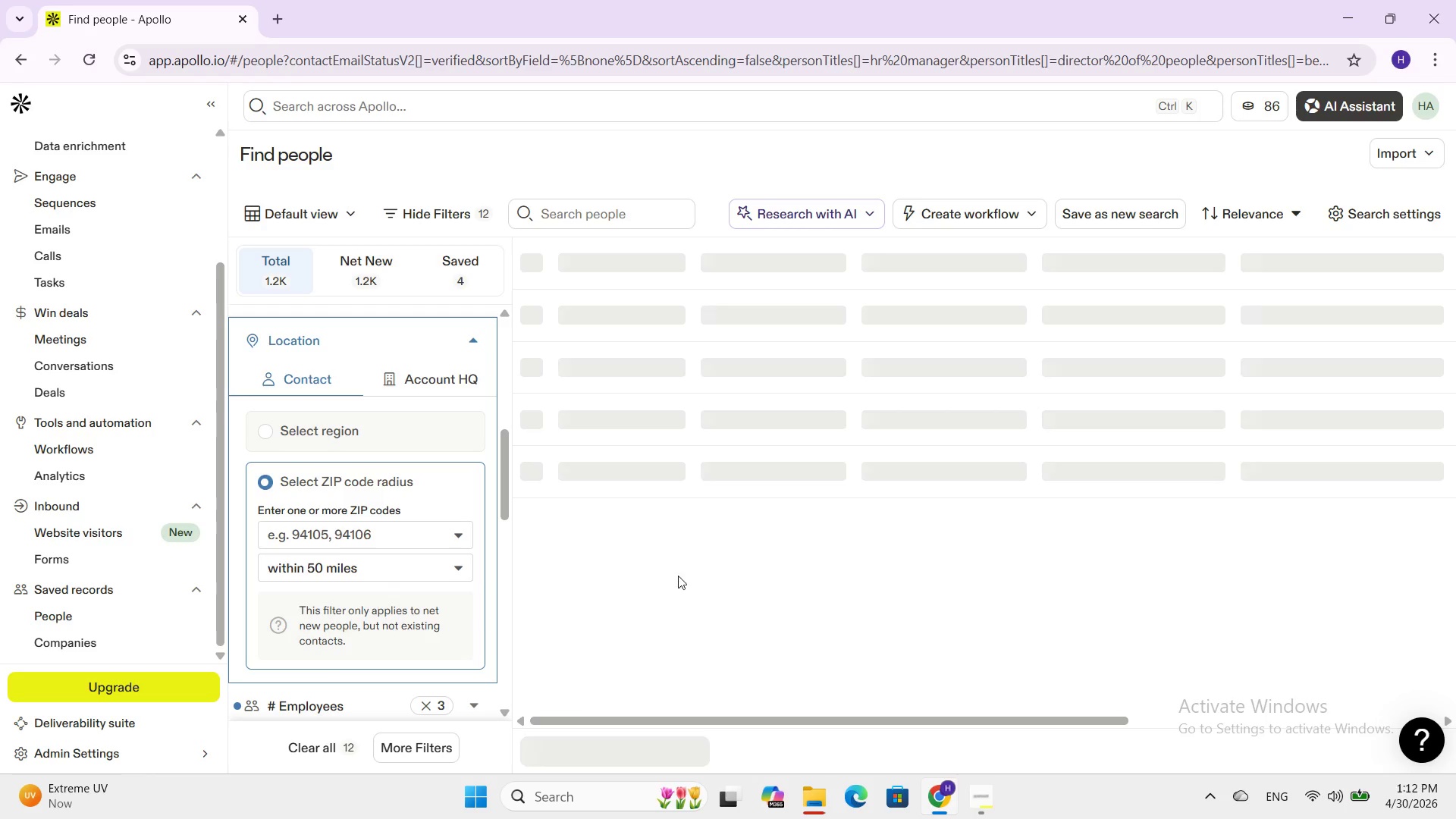 
left_click_drag(start_coordinate=[673, 717], to_coordinate=[721, 718])
 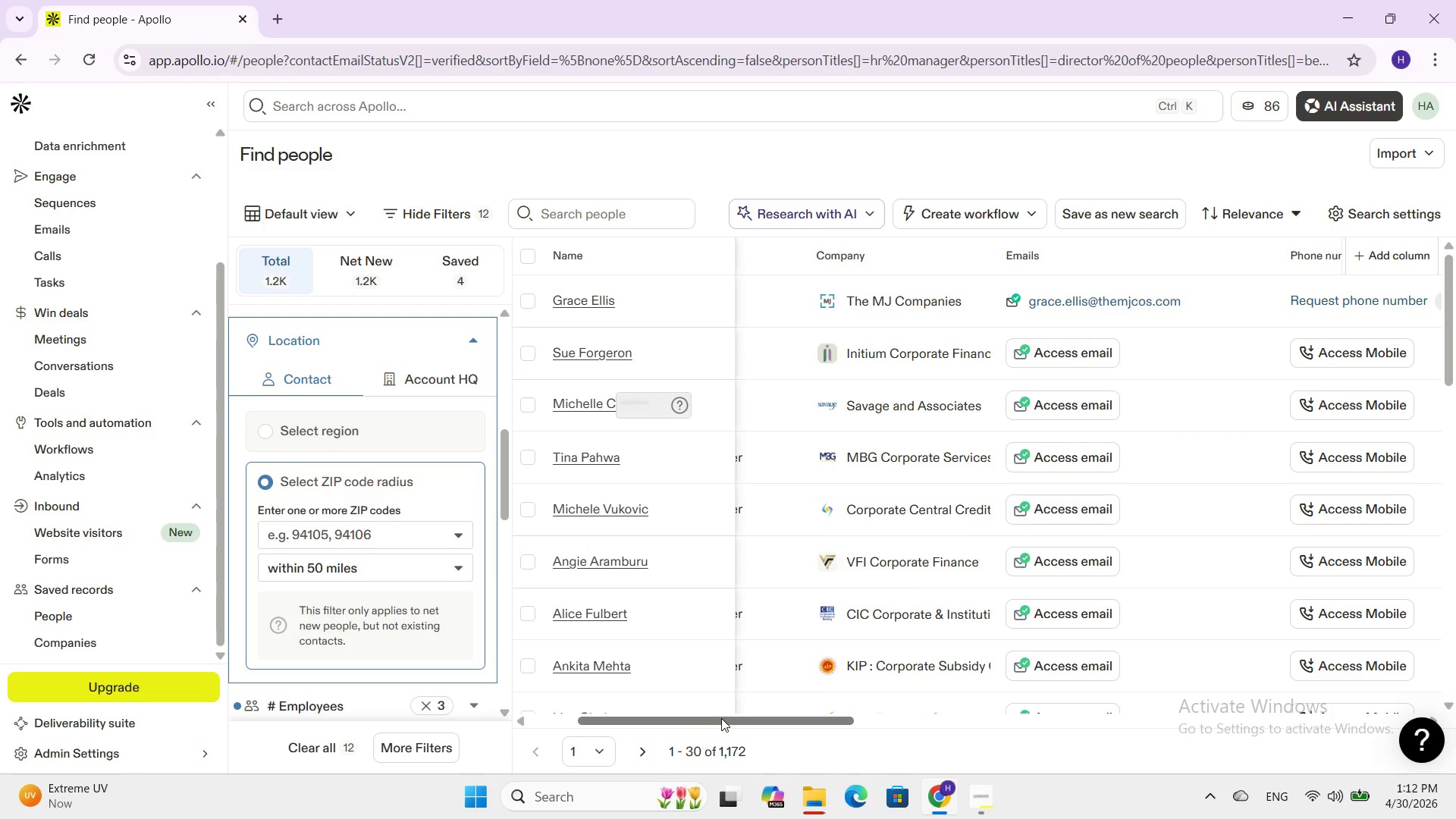 
left_click([721, 718])
 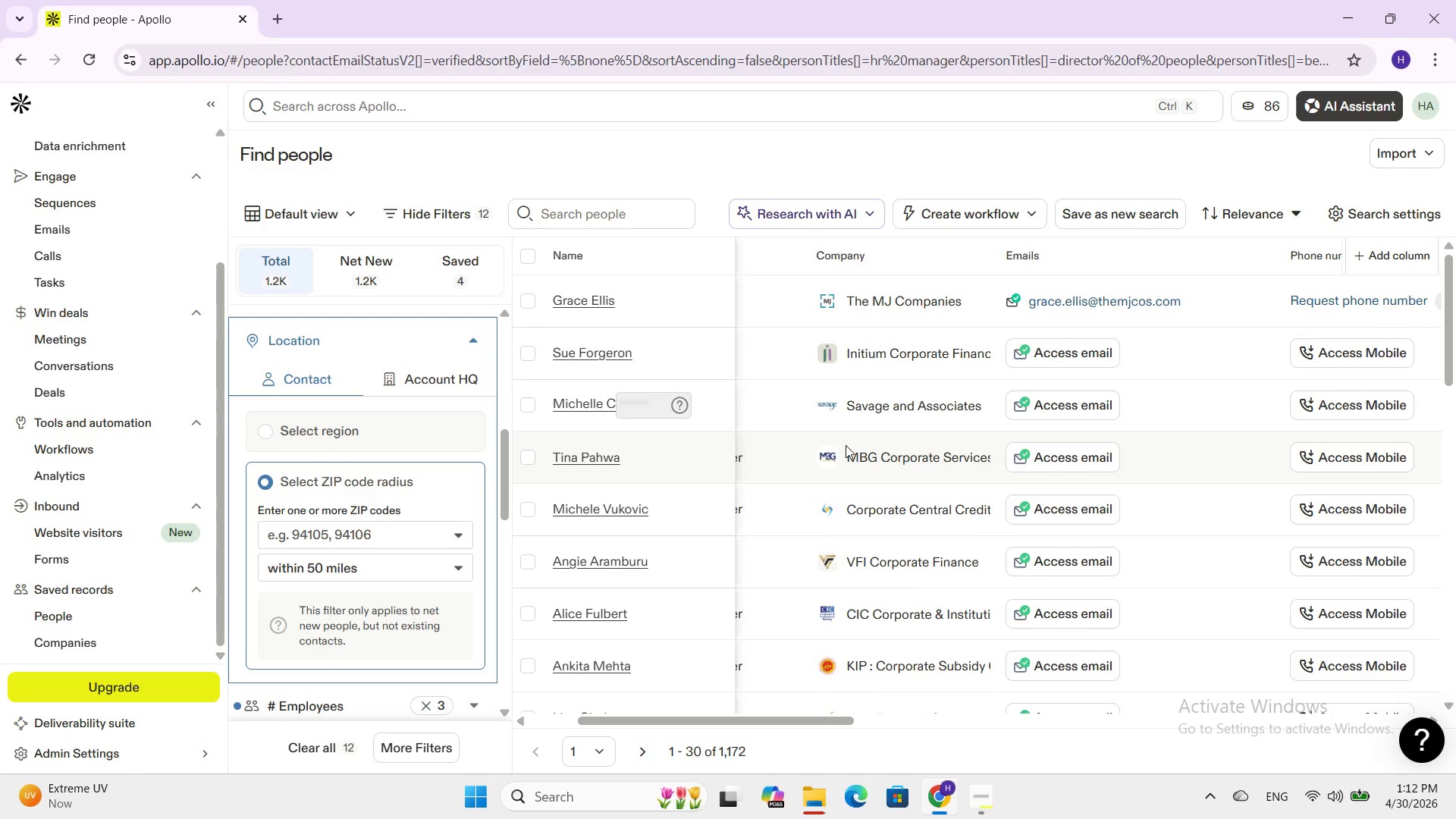 